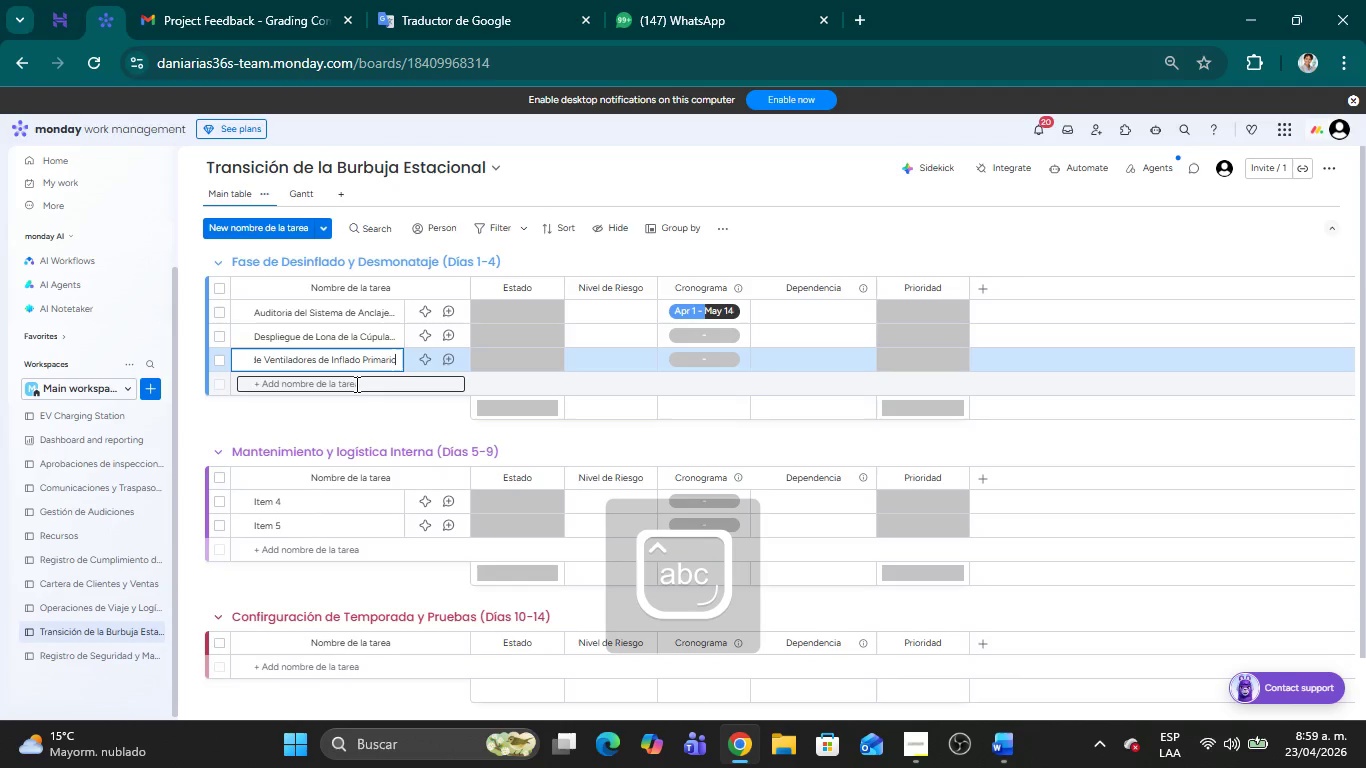 
key(Shift+Enter)
 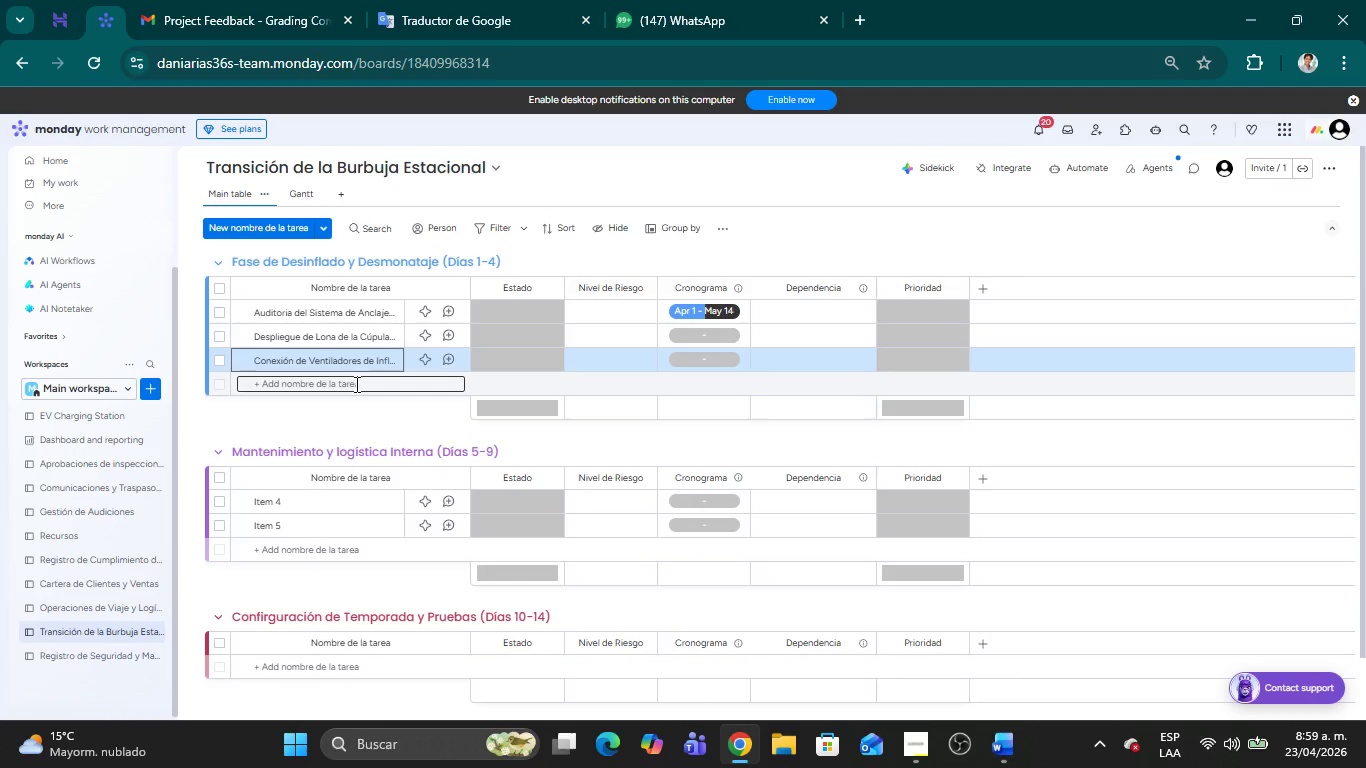 
left_click([355, 384])
 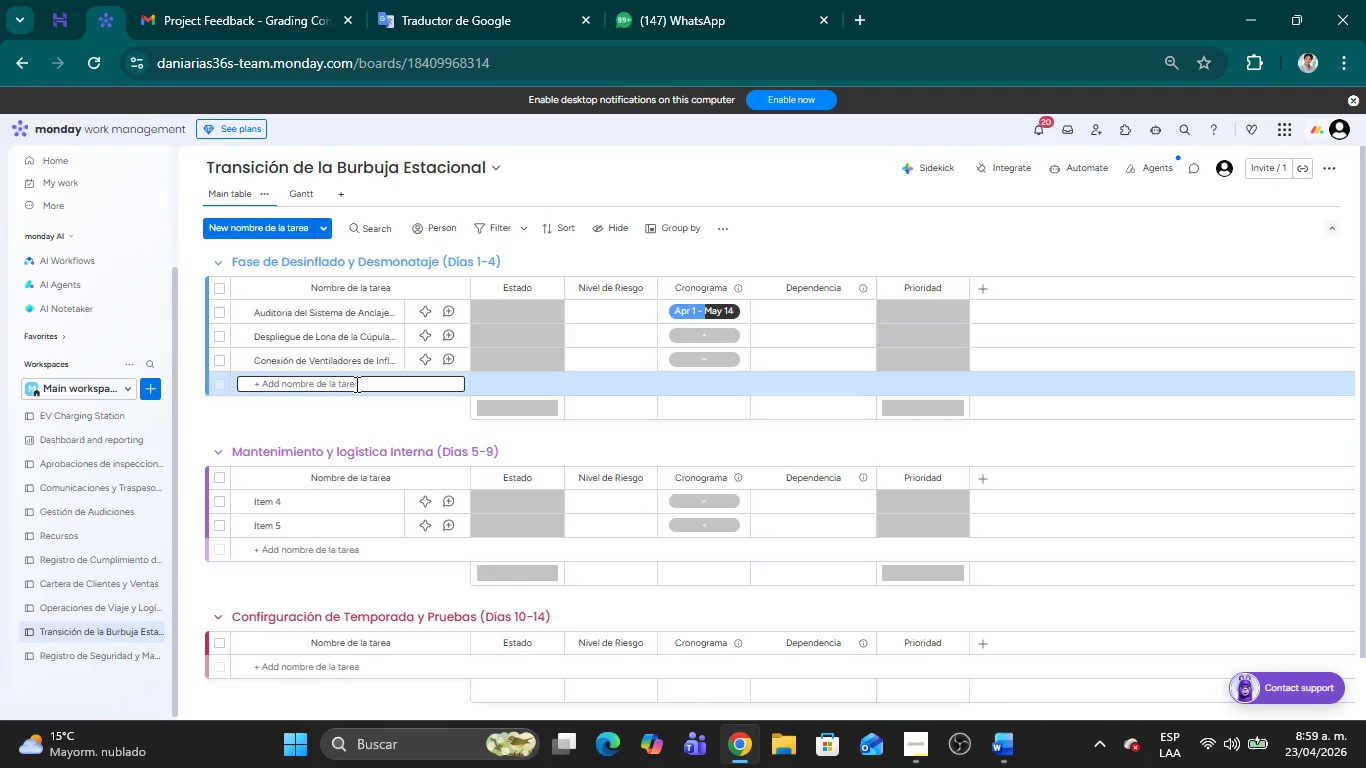 
wait(17.36)
 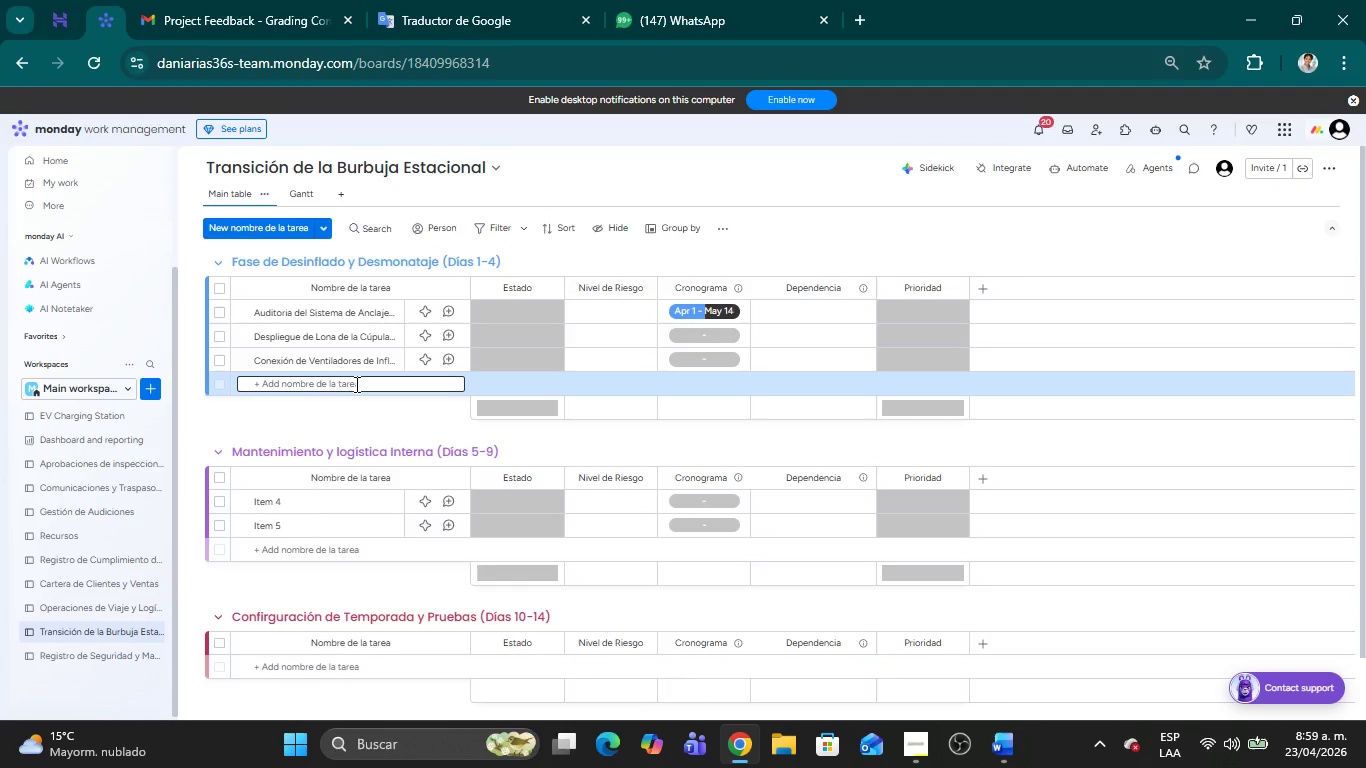 
type(Inspecci;on )
 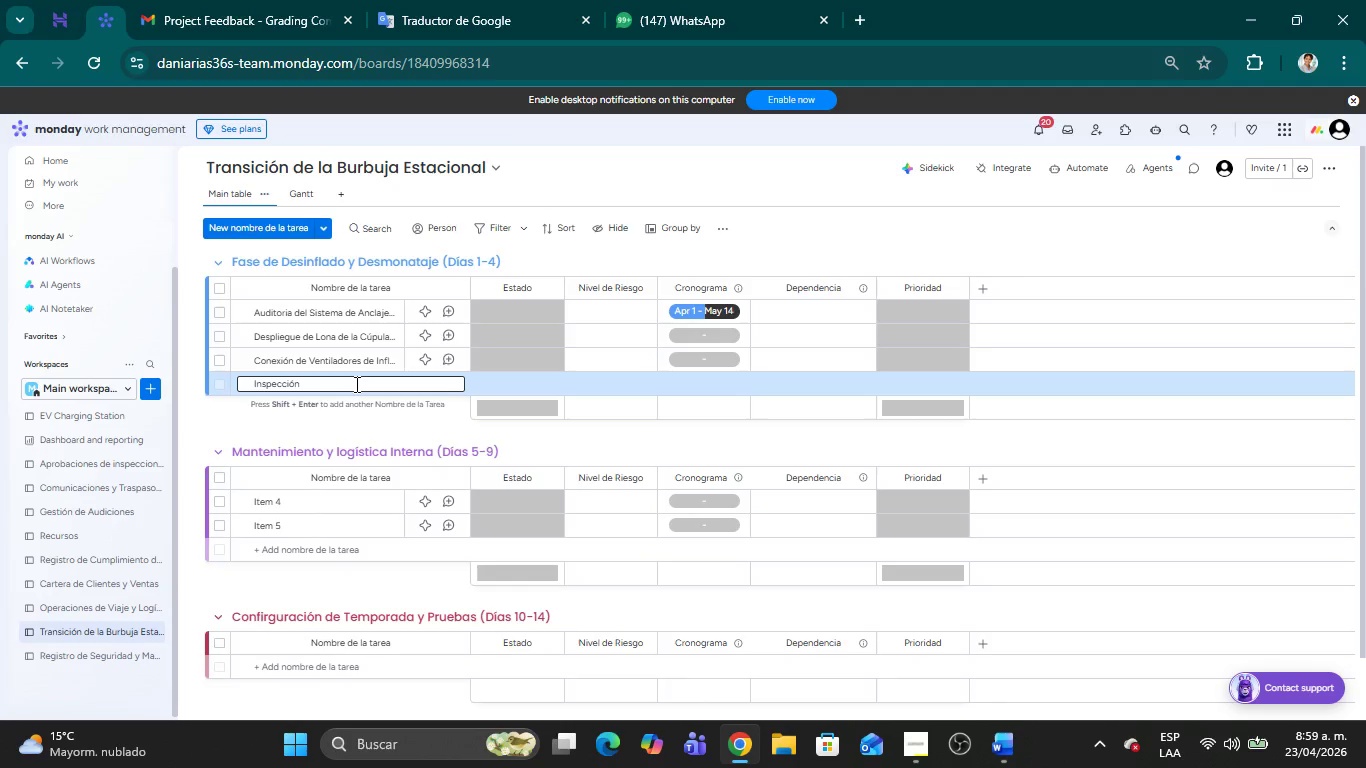 
wait(6.59)
 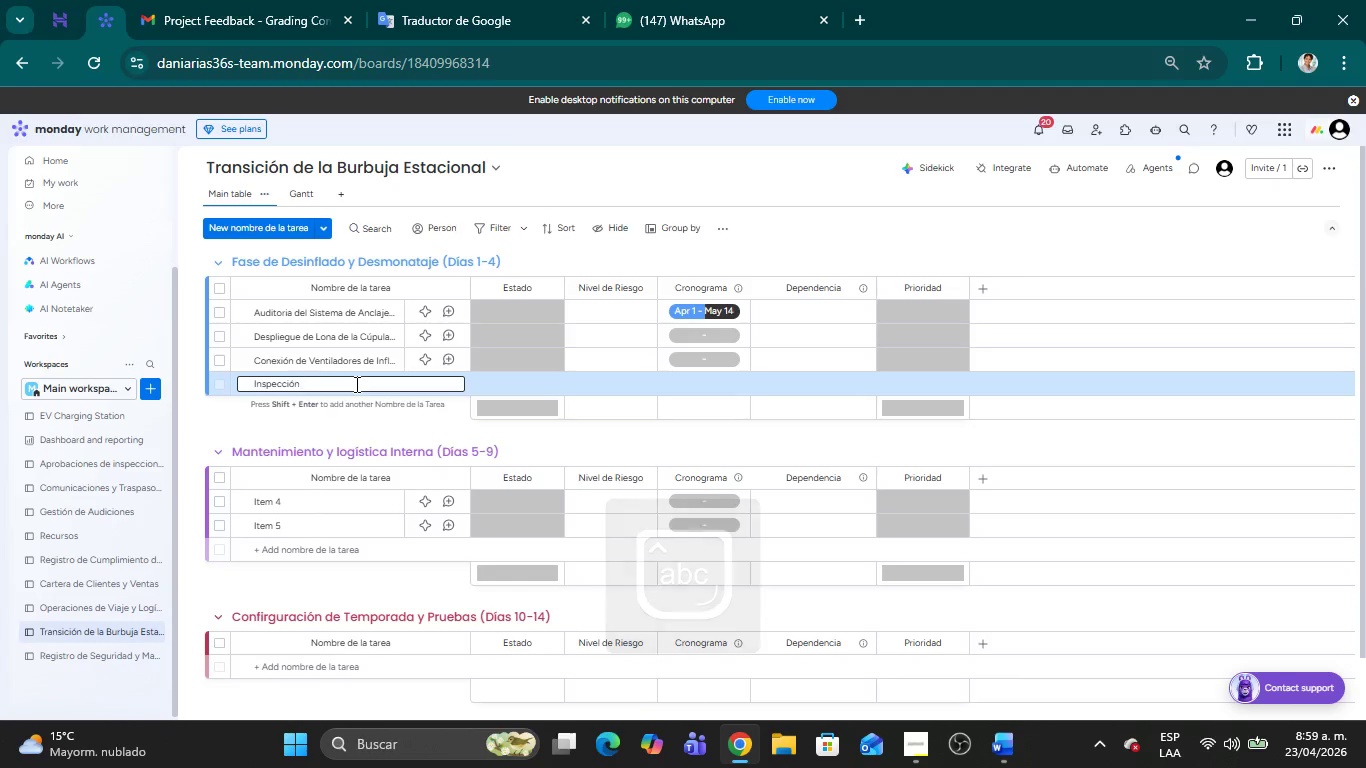 
type(de Estanqui)
key(Backspace)
 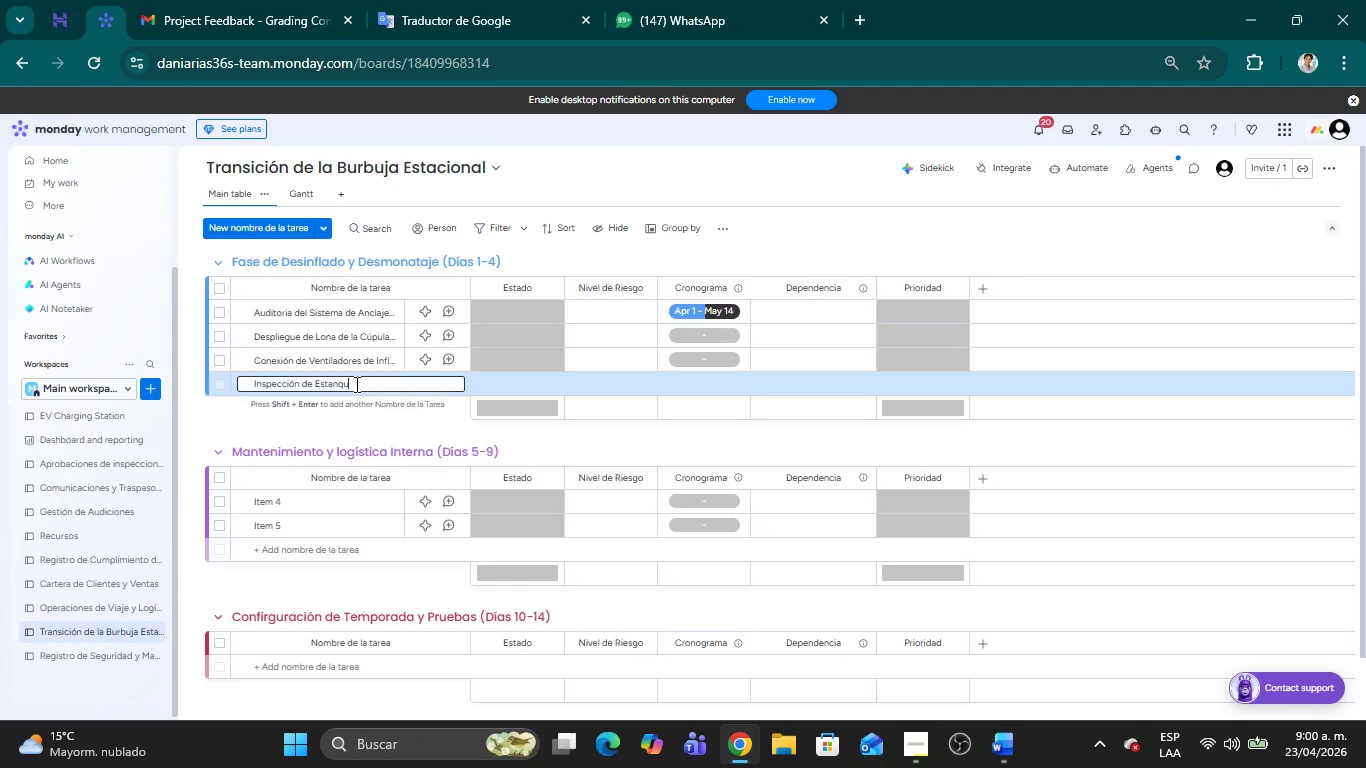 
type(eidad de Bordes *Sello()
 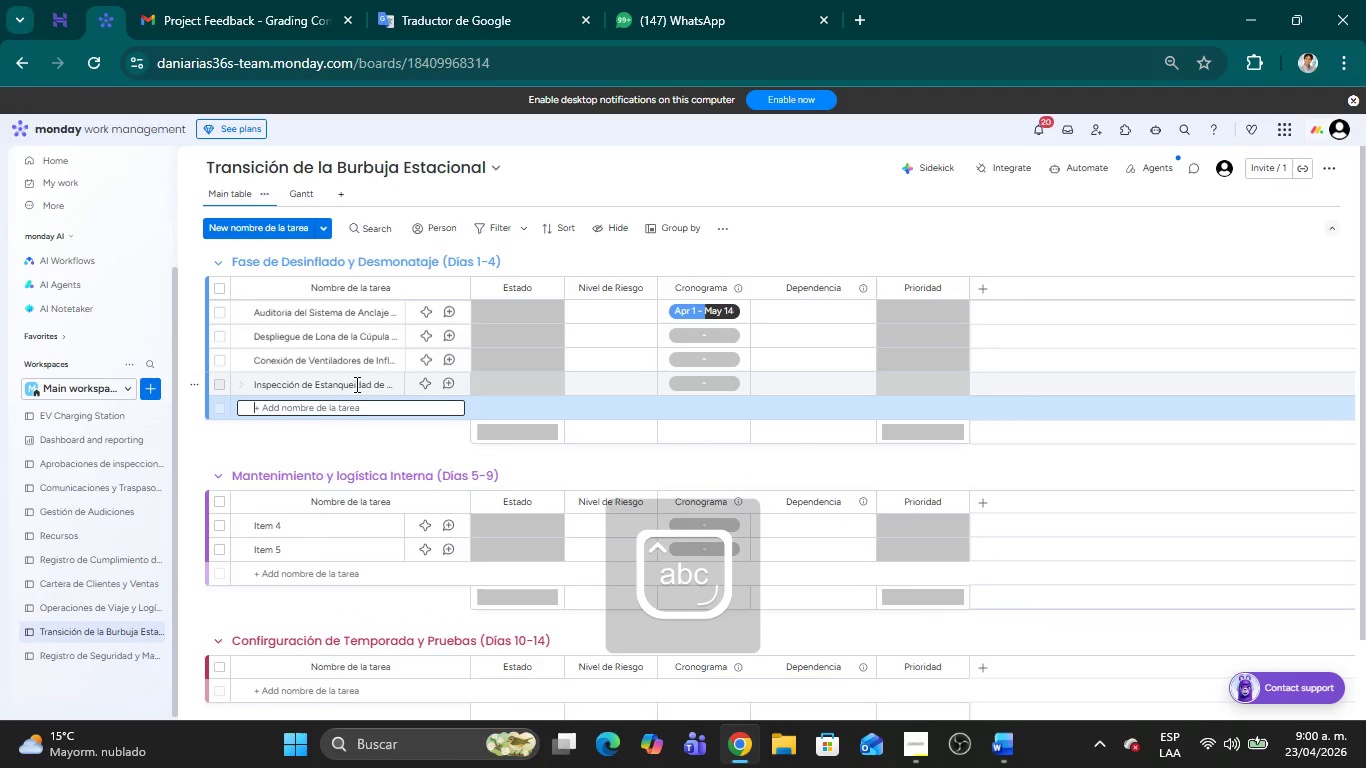 
 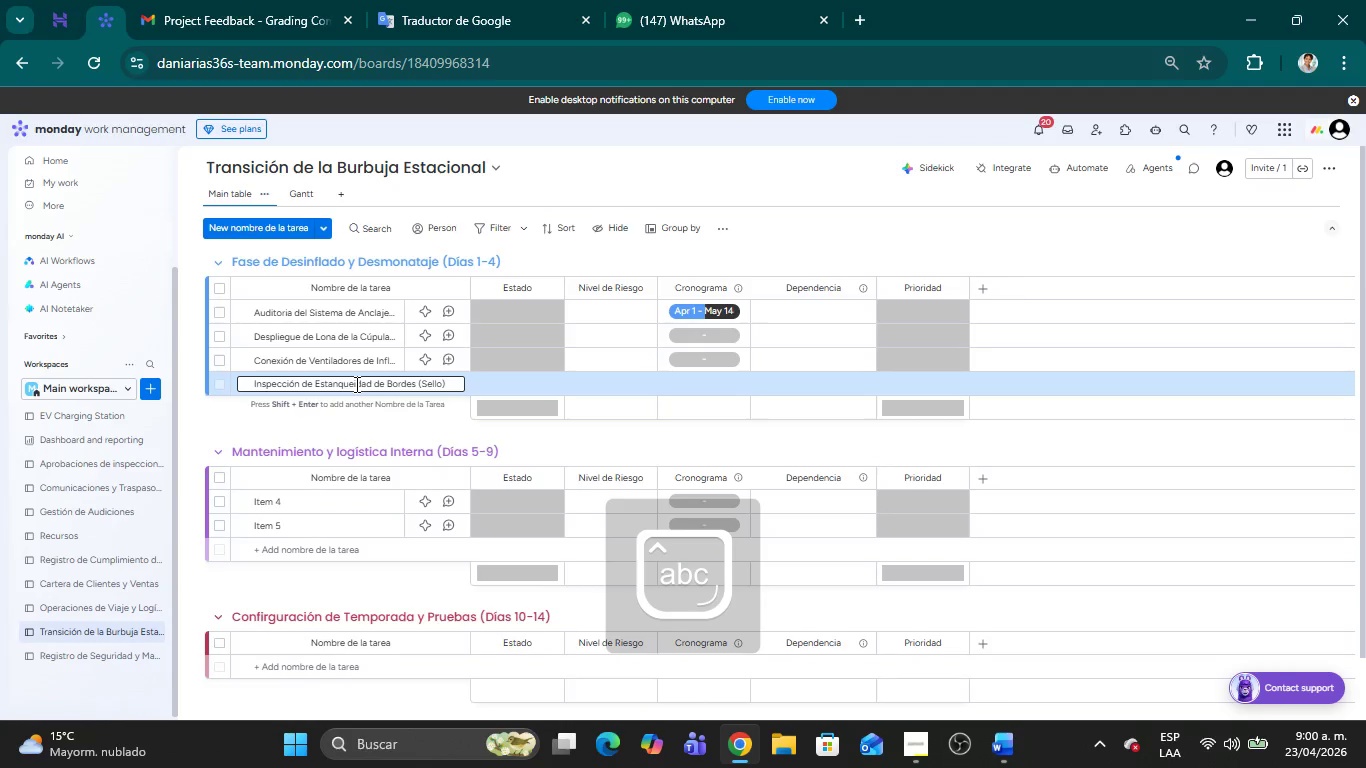 
key(Shift+Enter)
 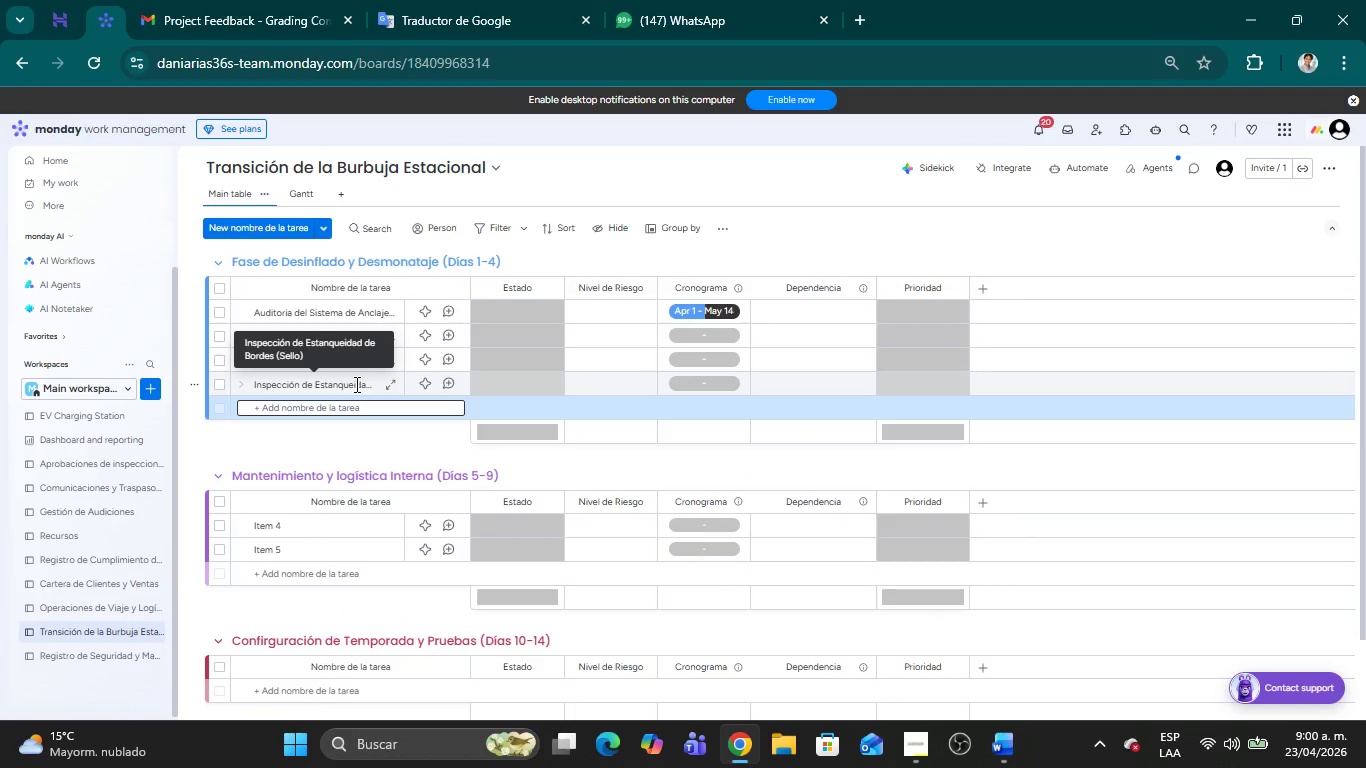 
wait(8.11)
 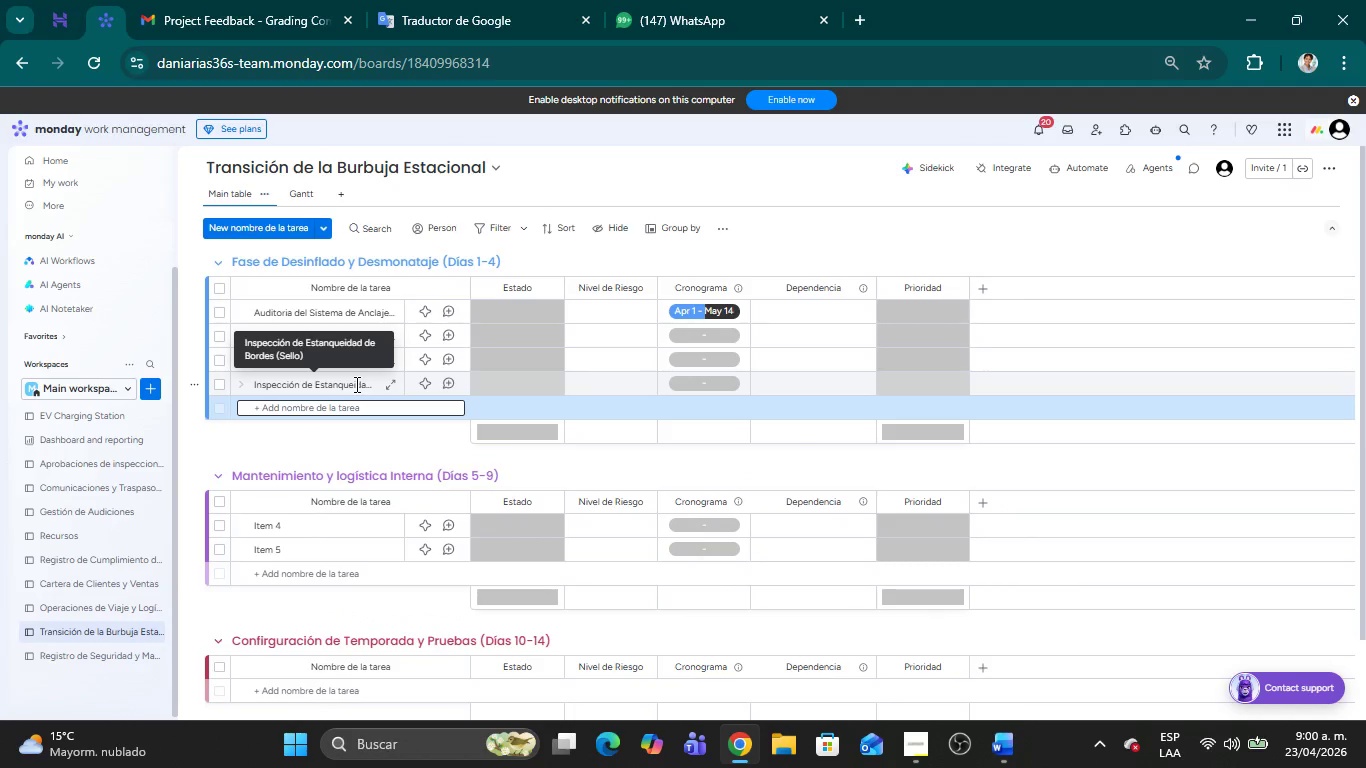 
type(Instalaci;on de Puertas de Esclusa )
 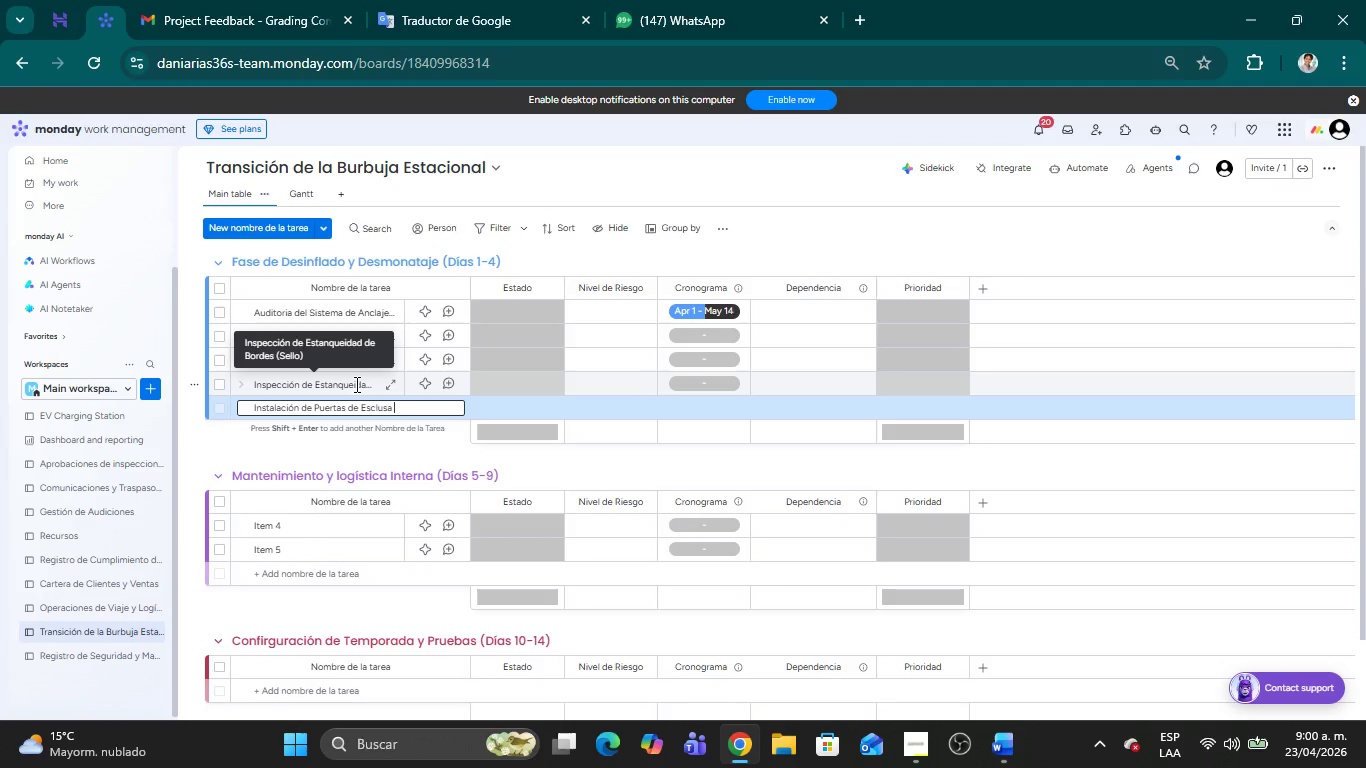 
wait(8.17)
 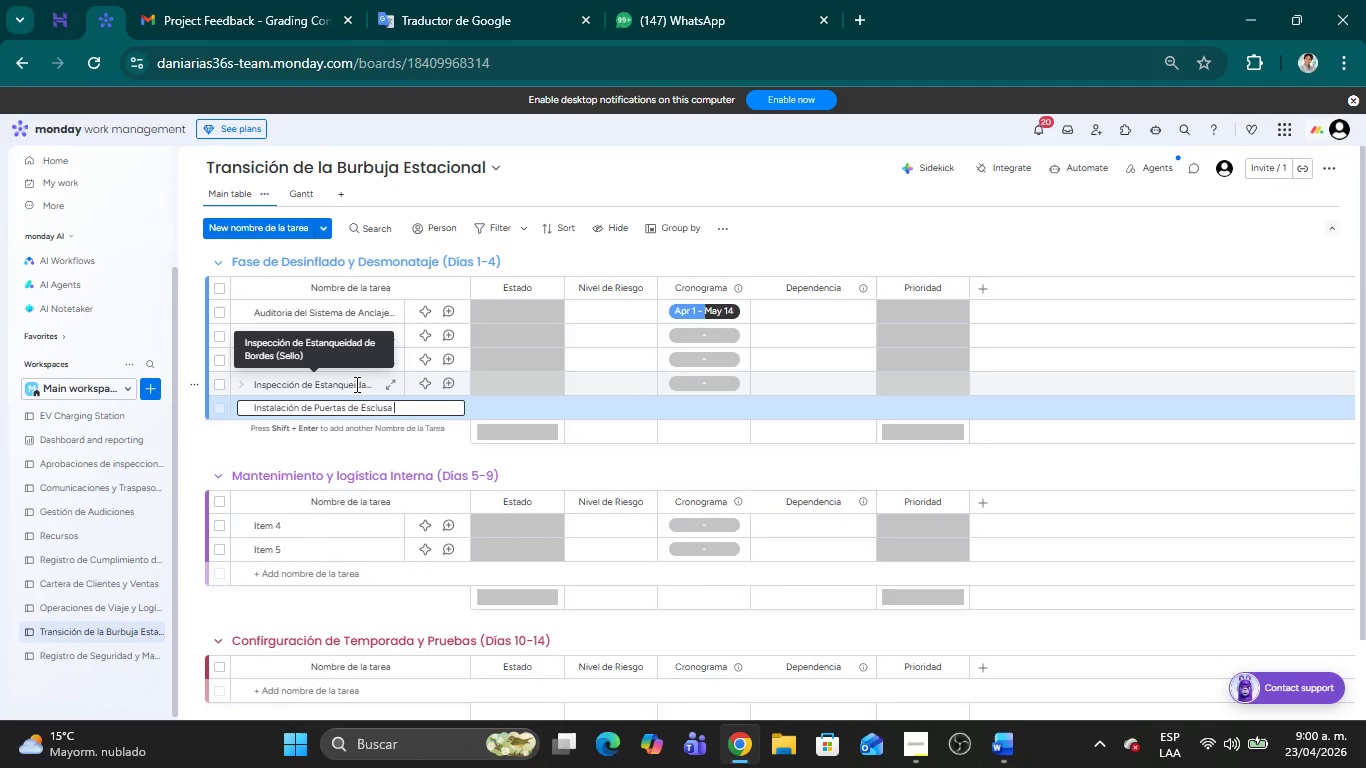 
type(de Aire)
 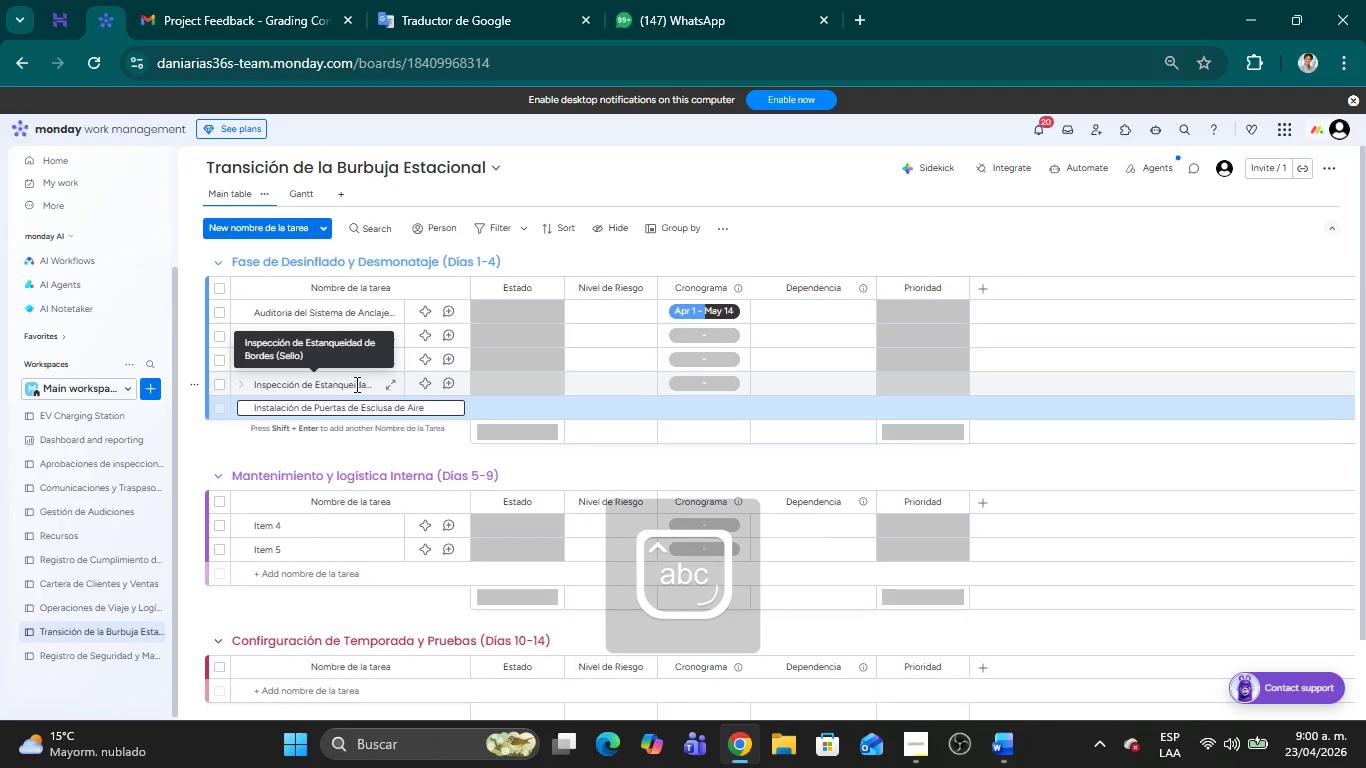 
key(Shift+Enter)
 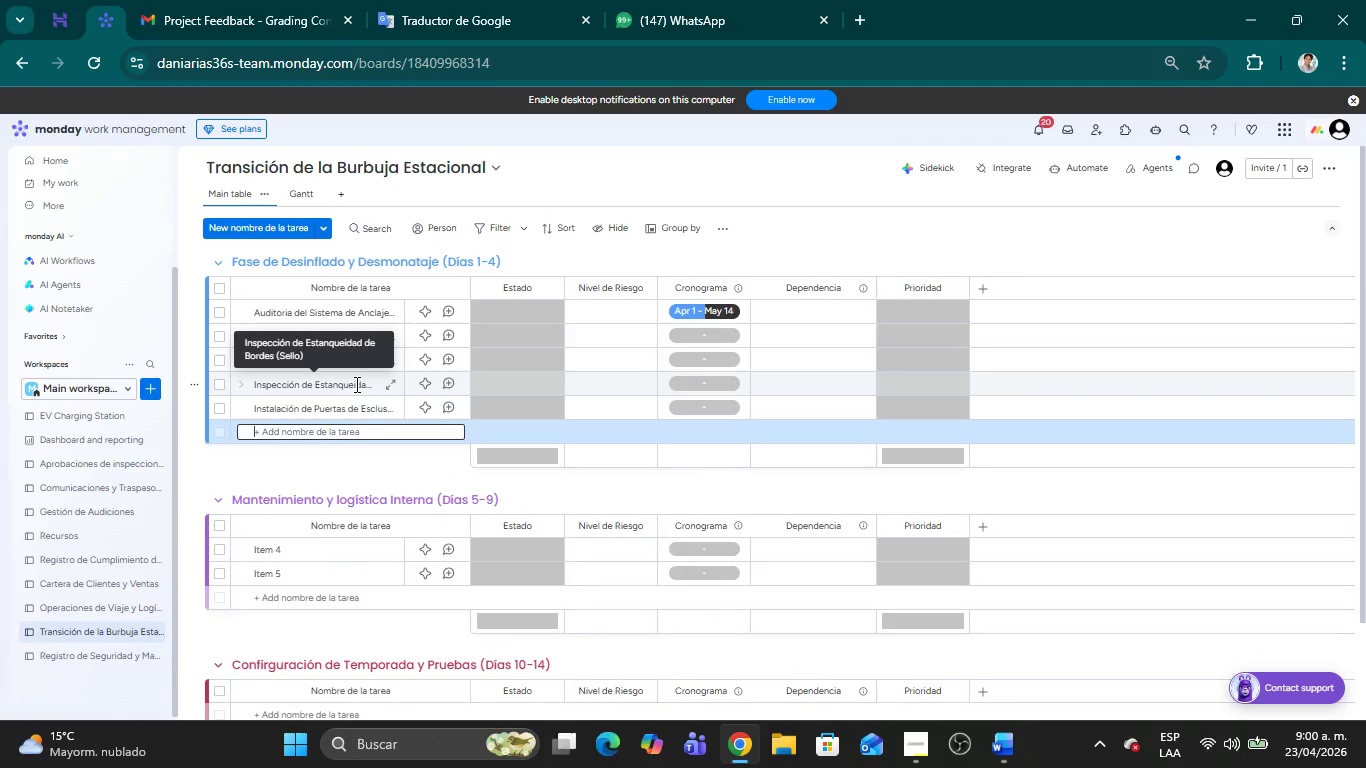 
wait(8.31)
 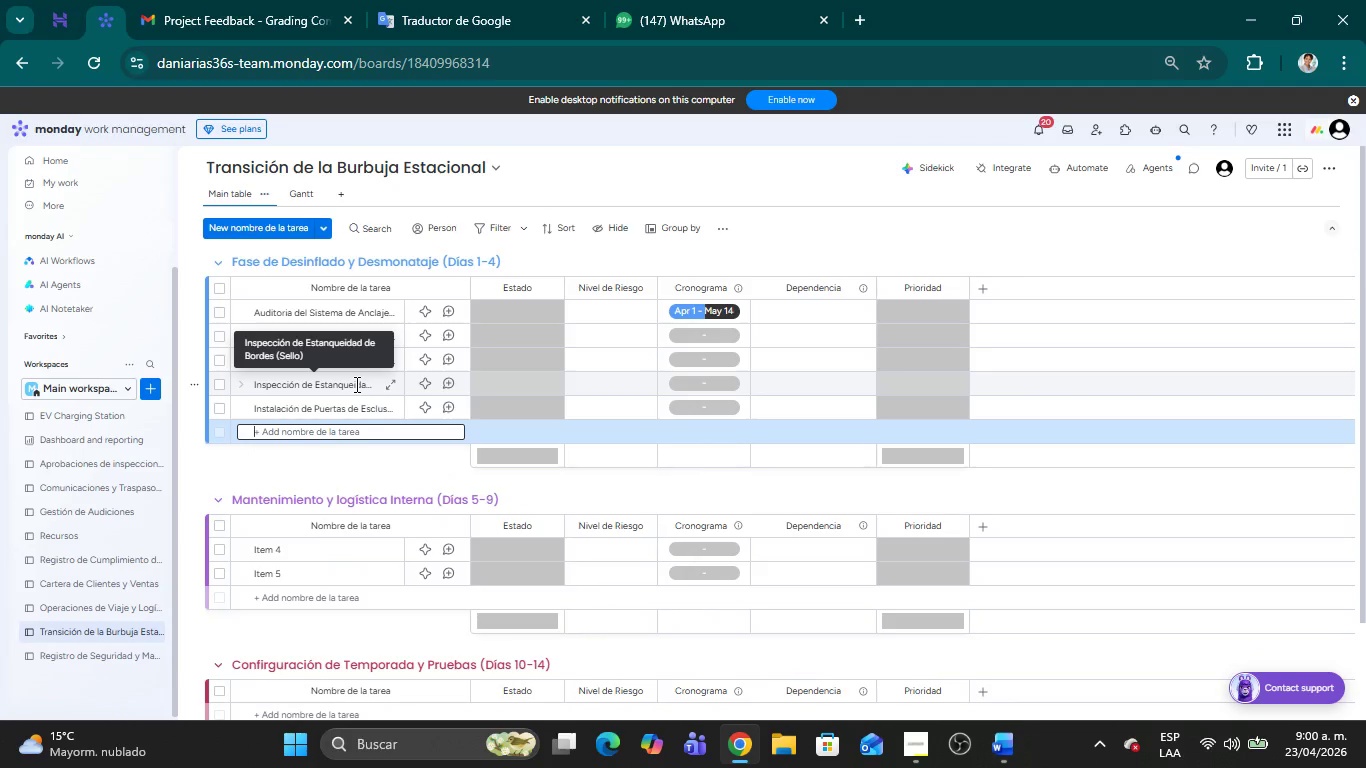 
type(Prueba de d)
key(Backspace)
type(generados )
key(Backspace)
key(Backspace)
type(r )
 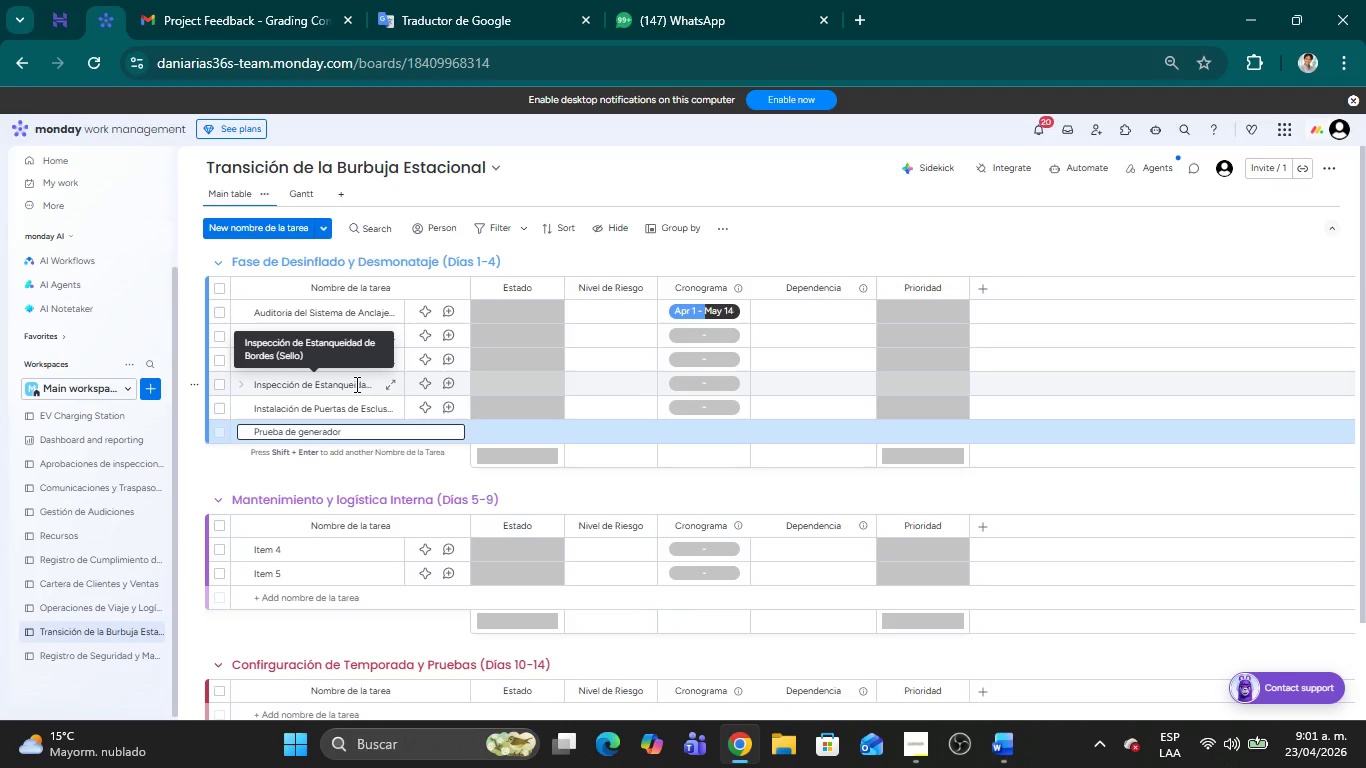 
wait(22.92)
 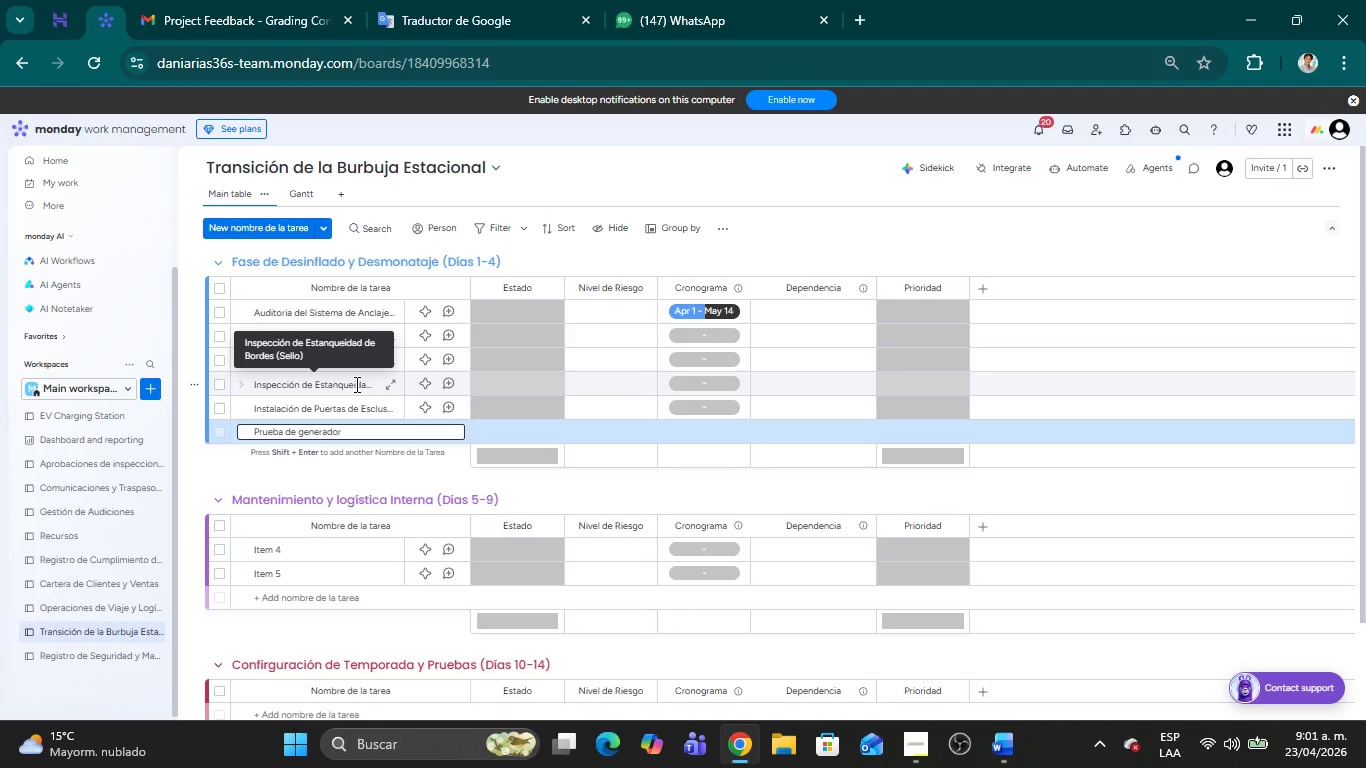 
type(de Emergencia )
 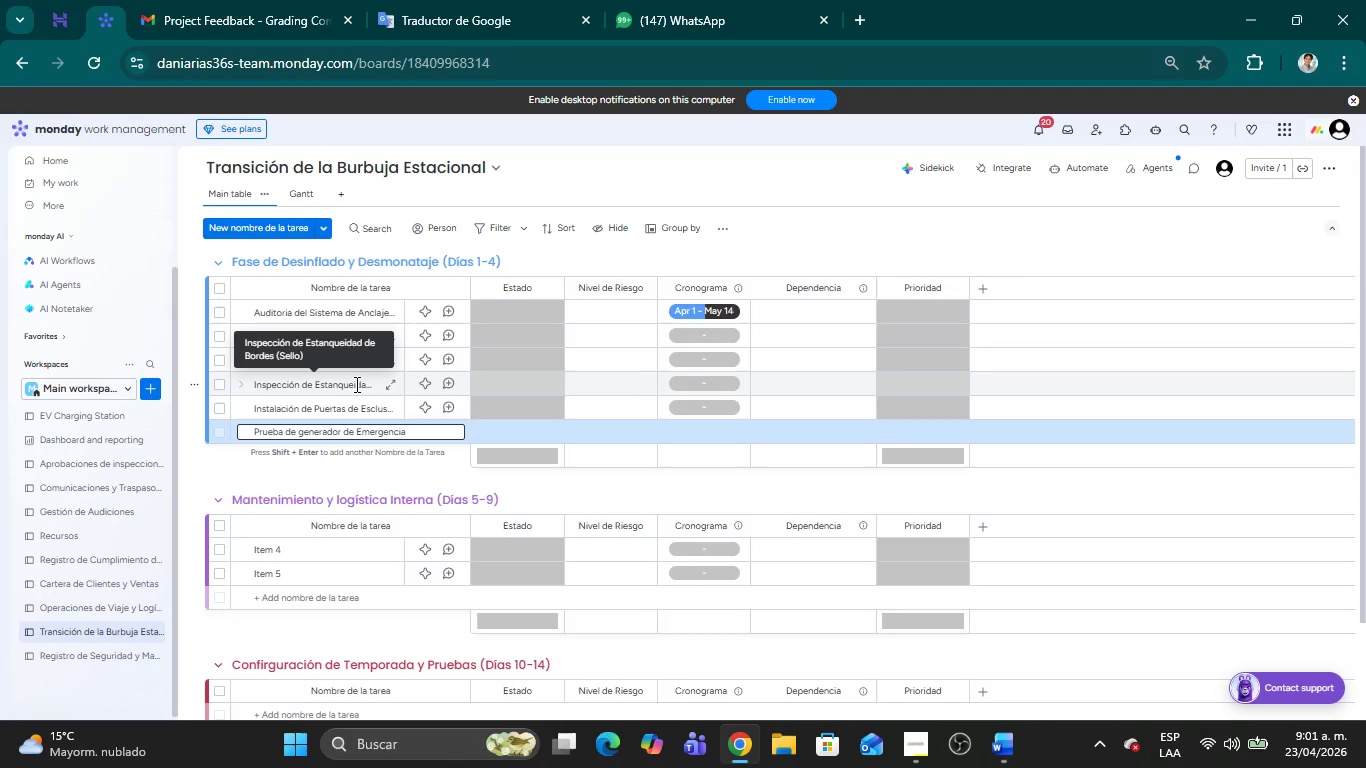 
type(*BackUo()
 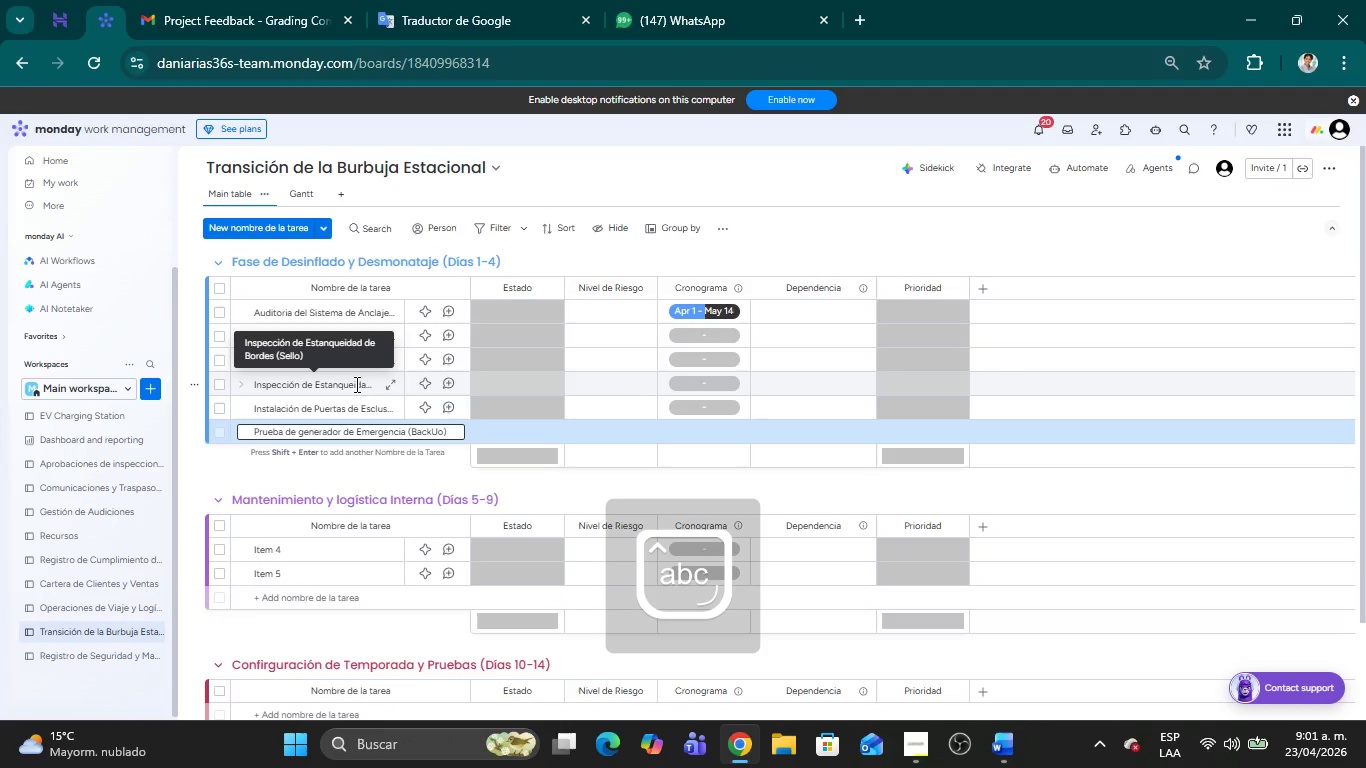 
key(Shift+Enter)
 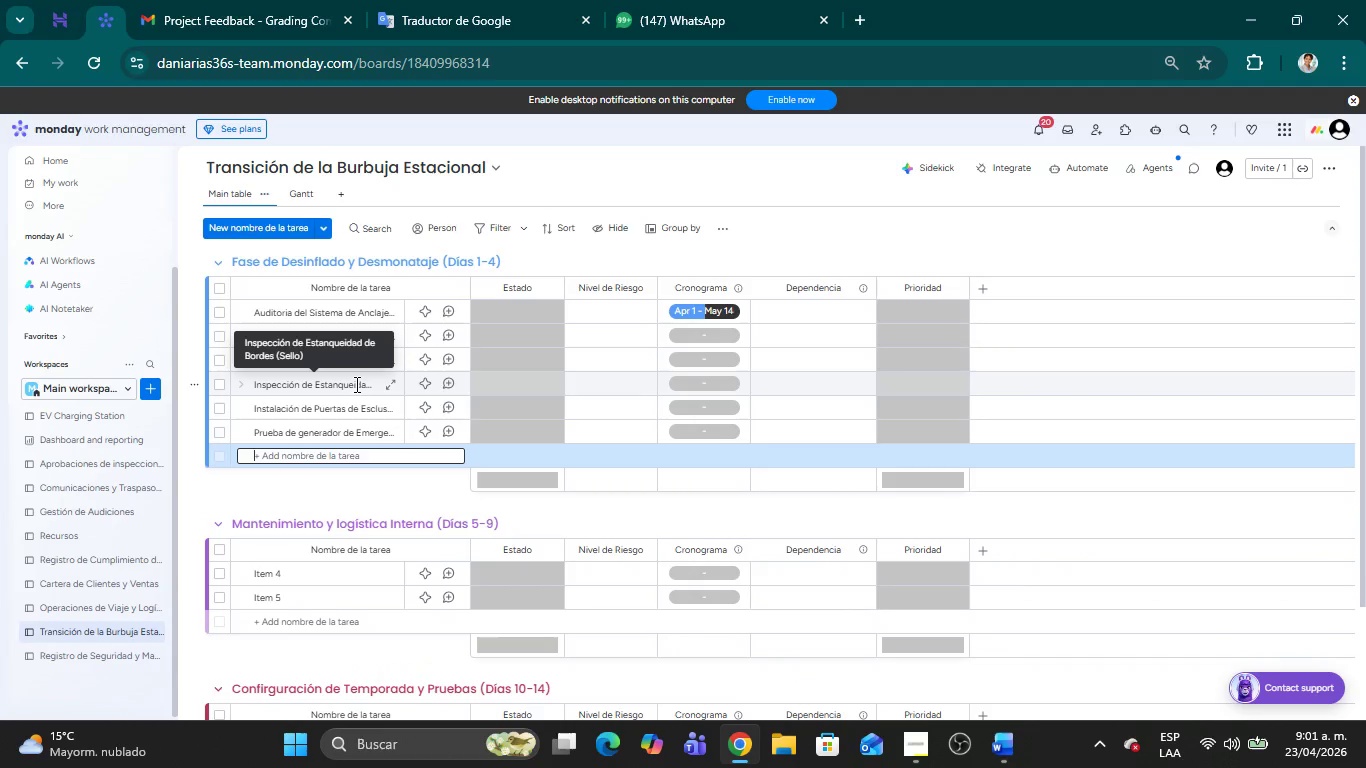 
type(Inspecci;on HVAC)
 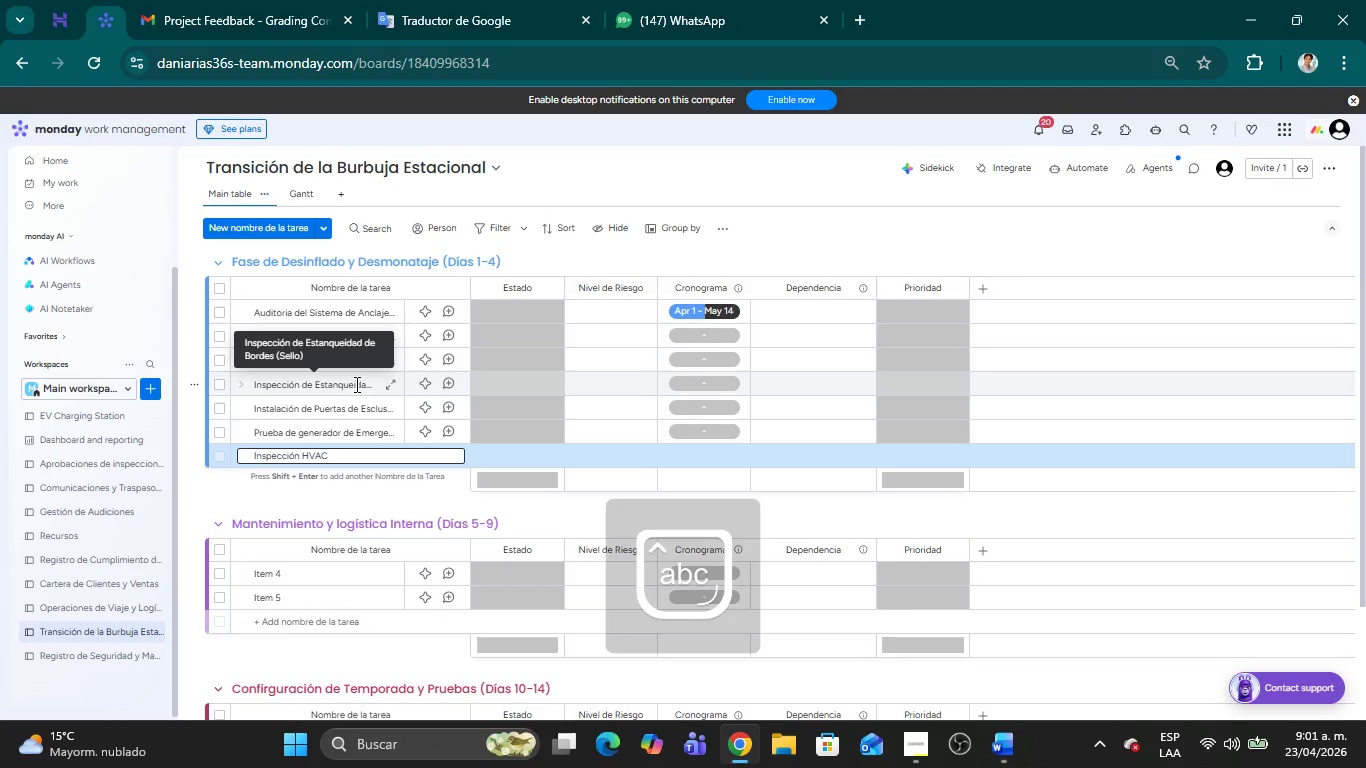 
key(ArrowLeft)
 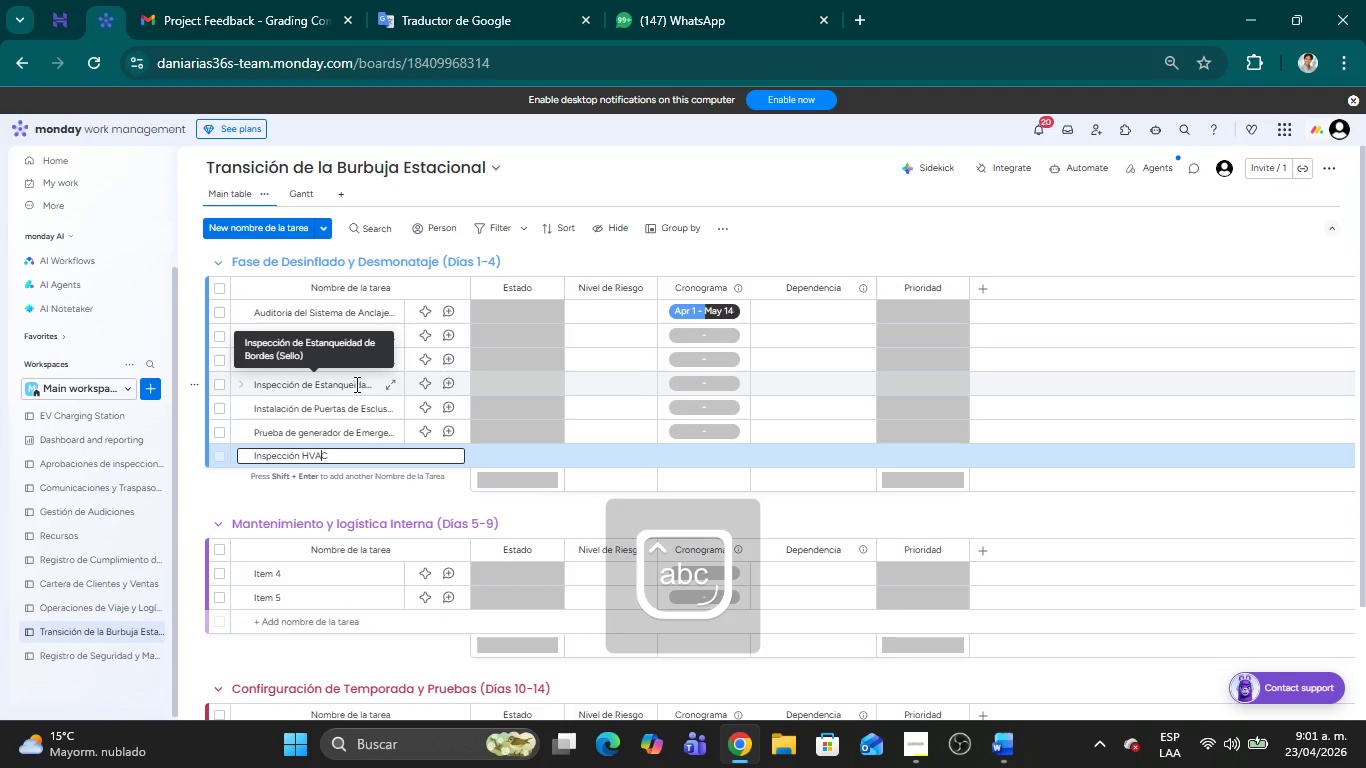 
key(ArrowLeft)
 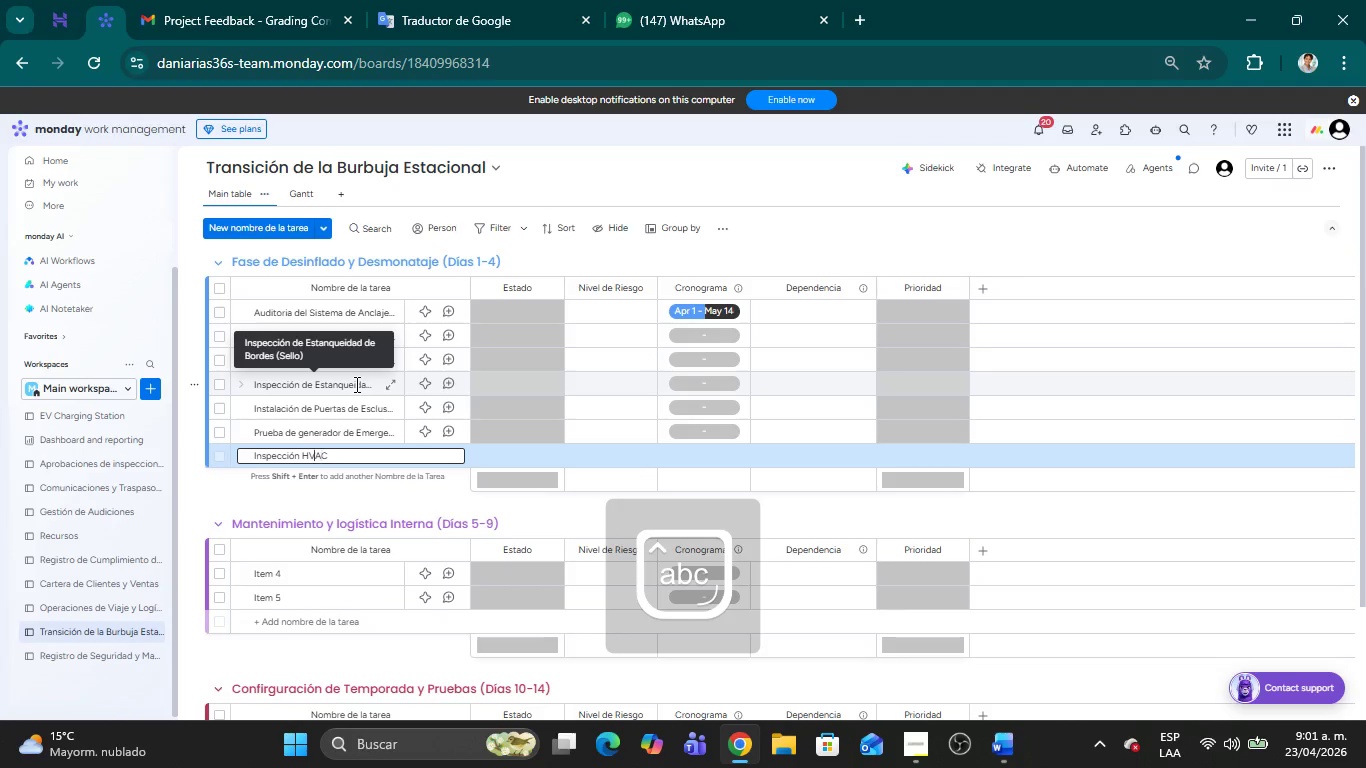 
key(ArrowLeft)
 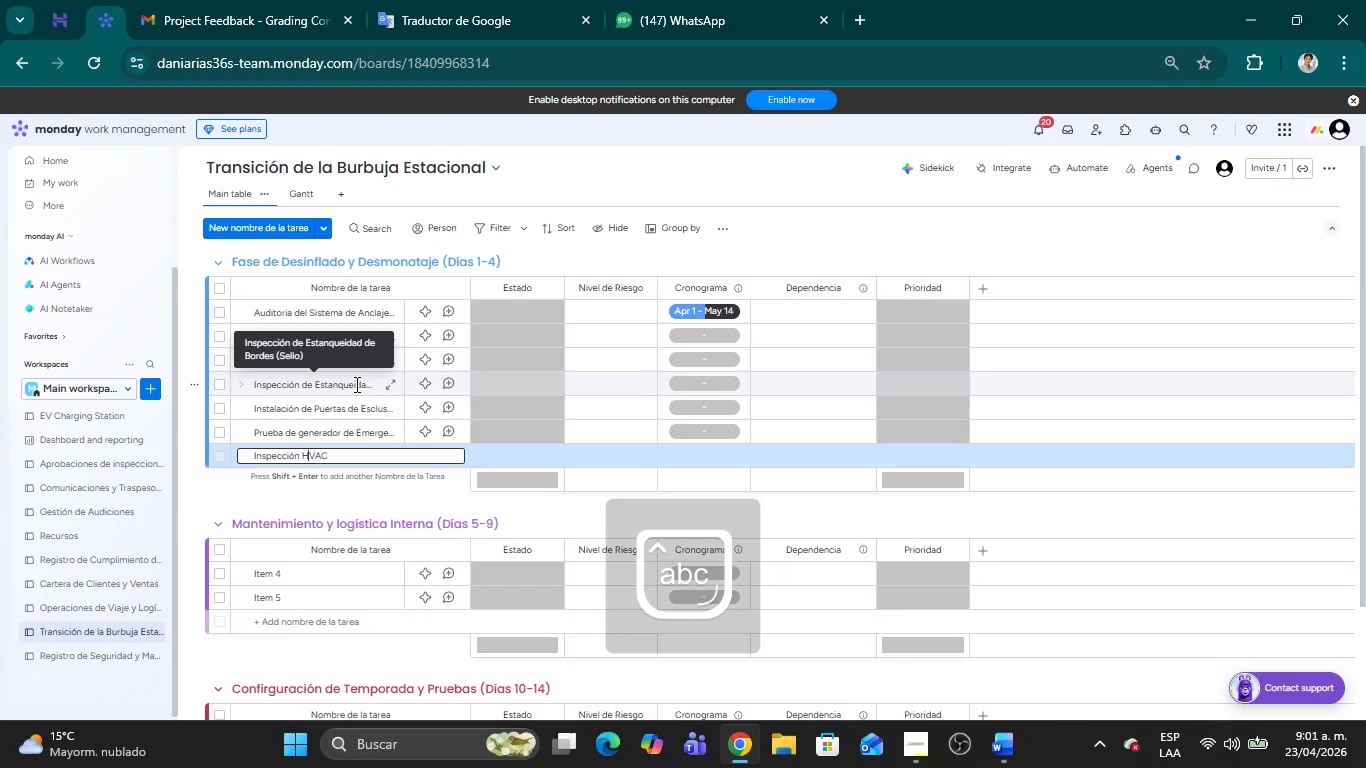 
key(ArrowLeft)
 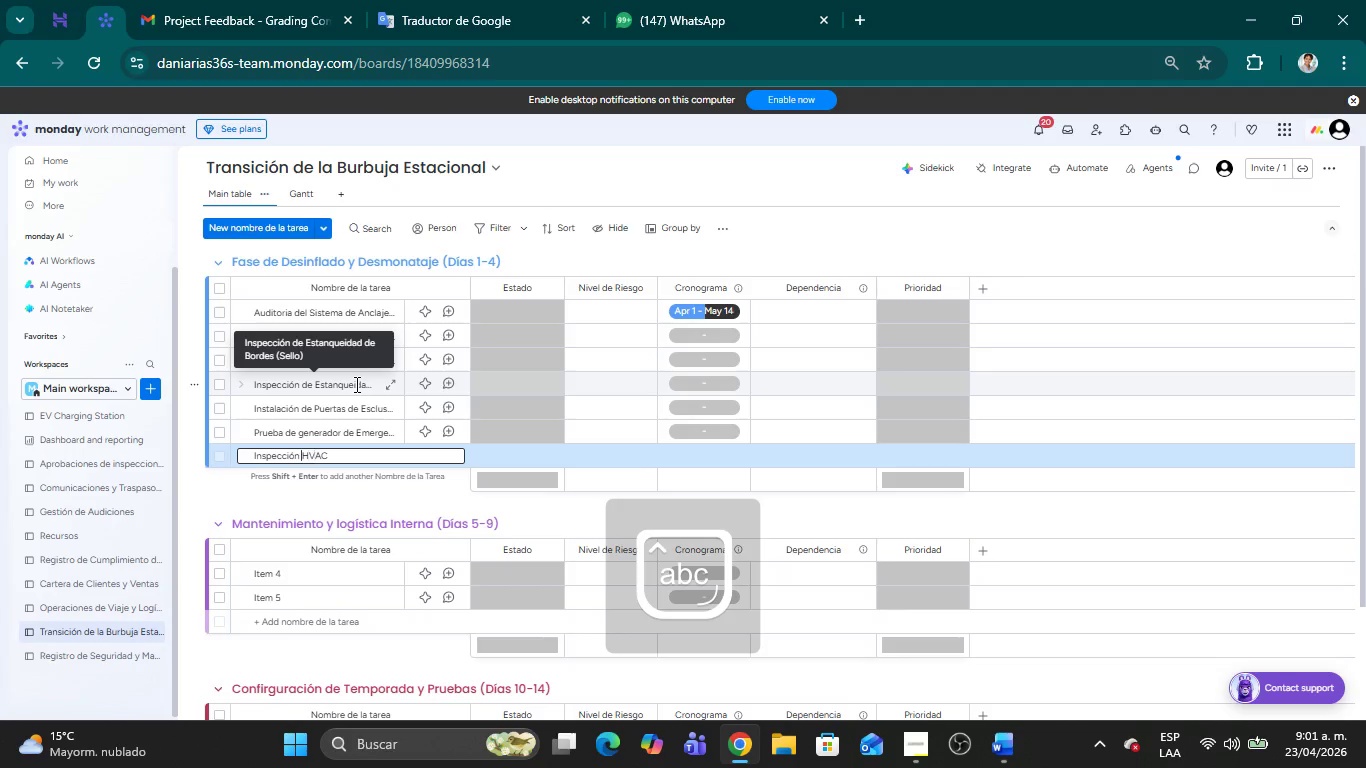 
key(ArrowLeft)
 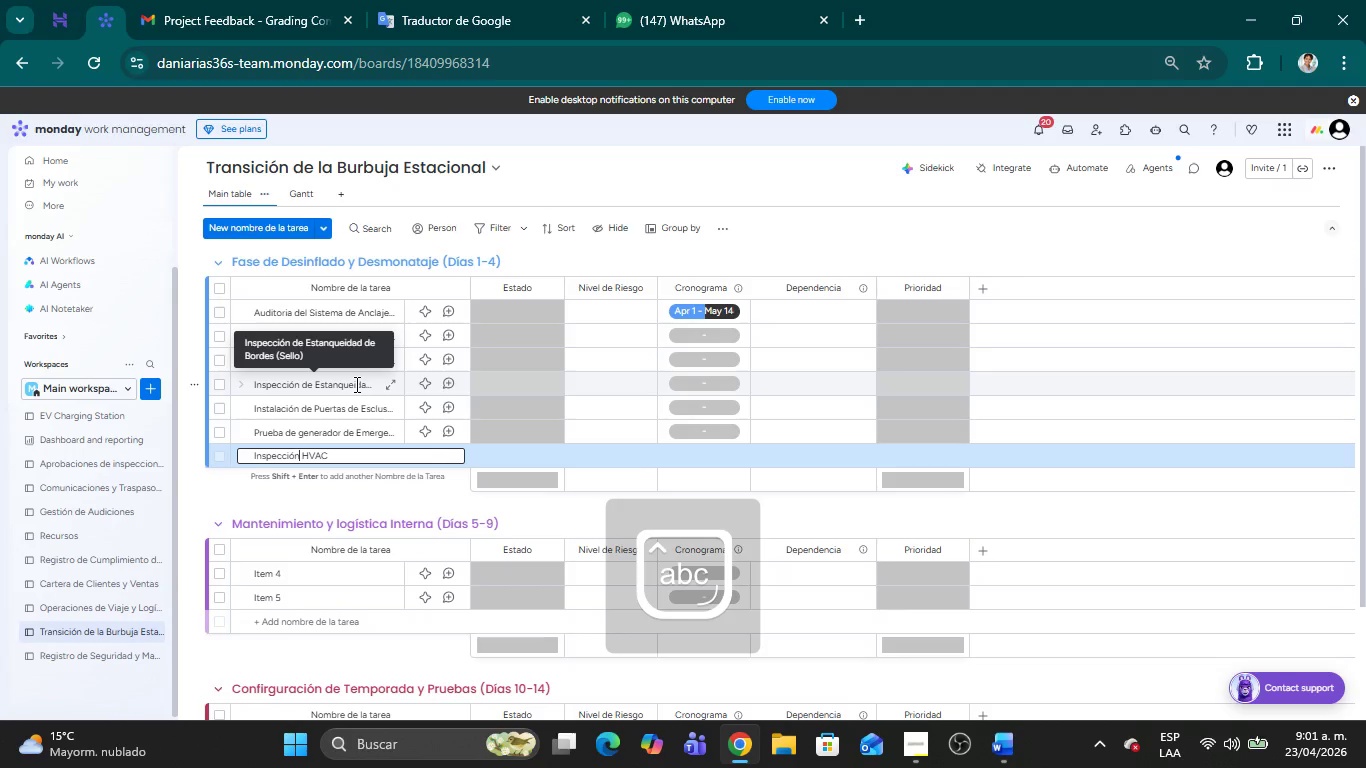 
type( de)
 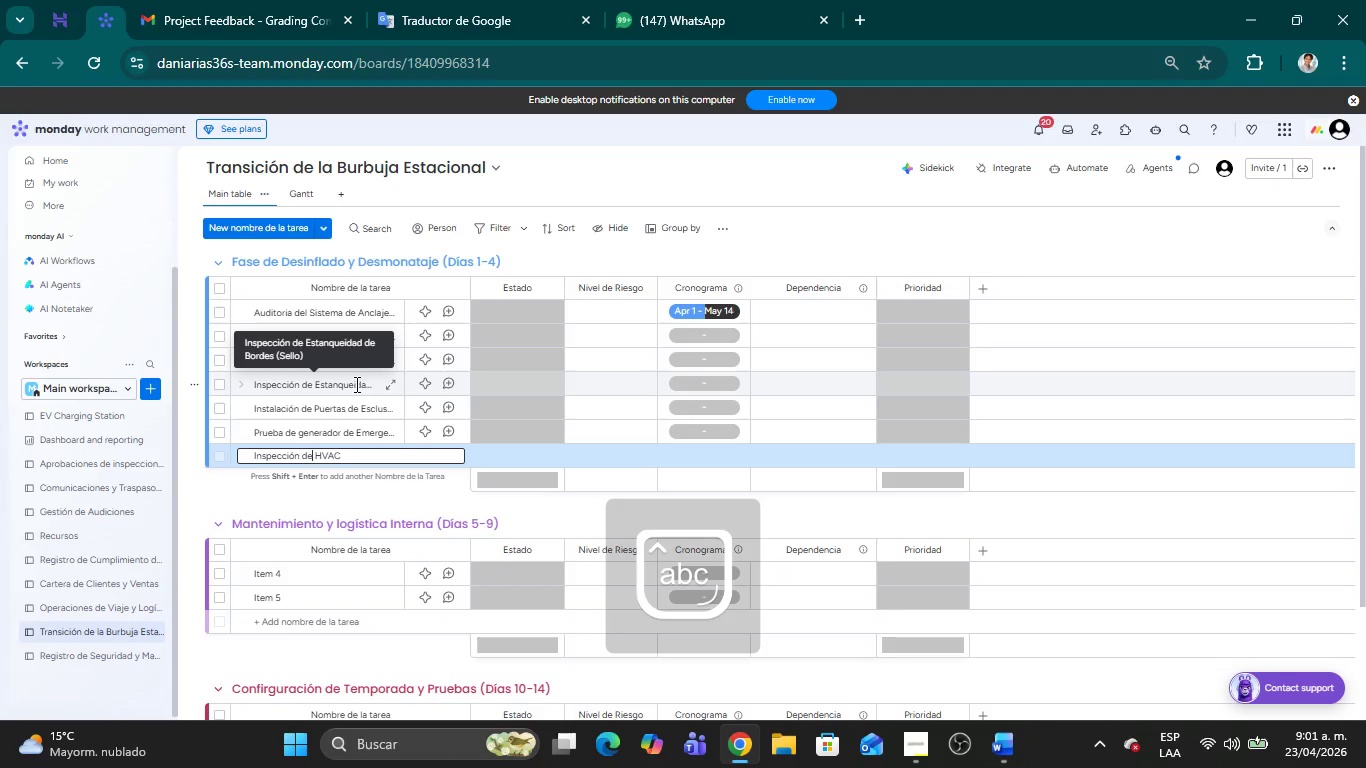 
key(ArrowRight)
 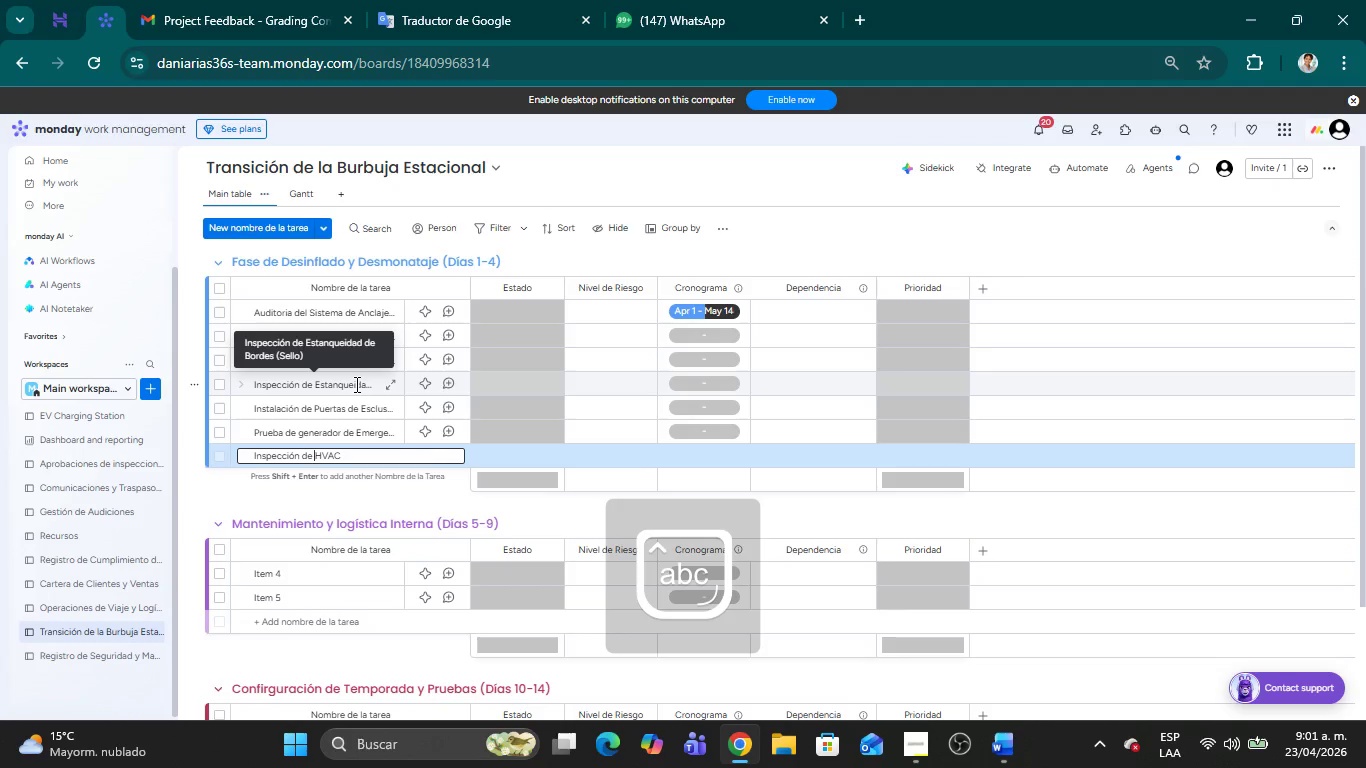 
key(ArrowRight)
 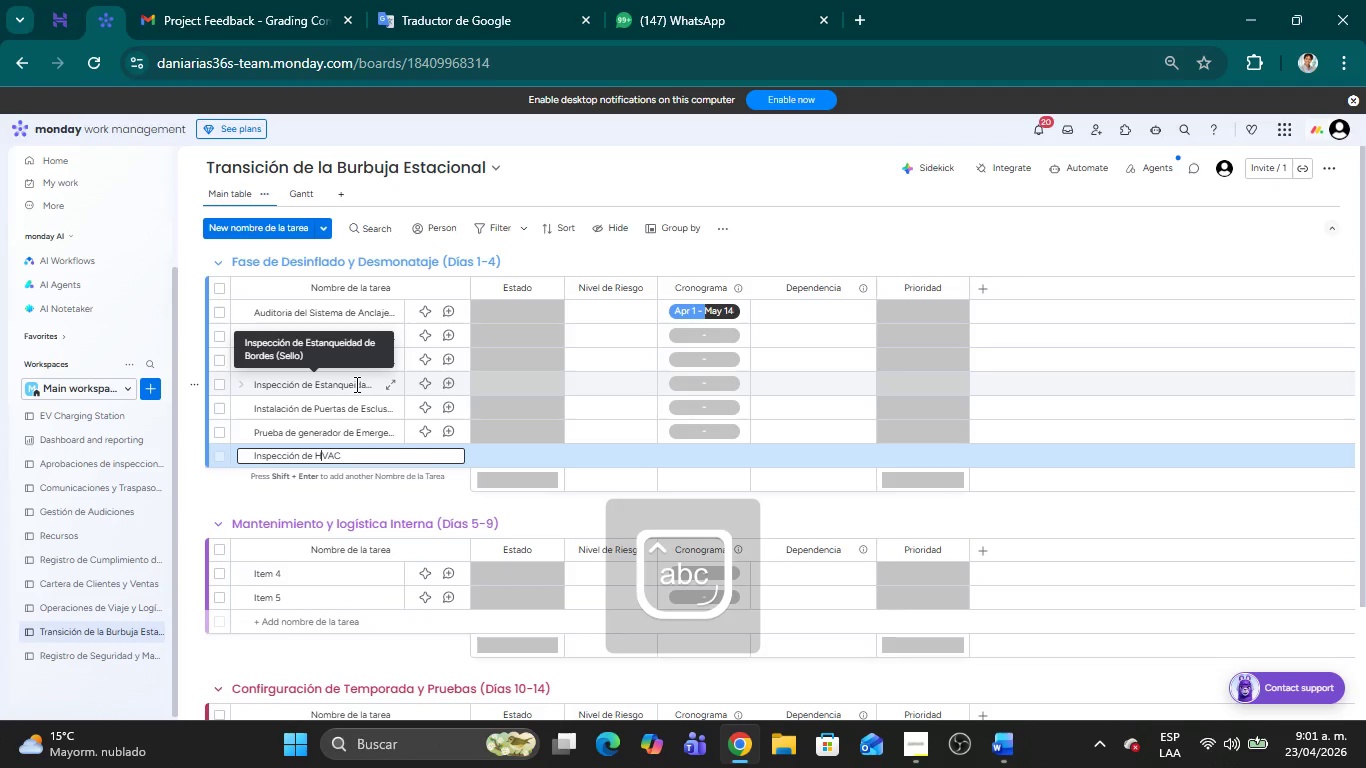 
key(ArrowRight)
 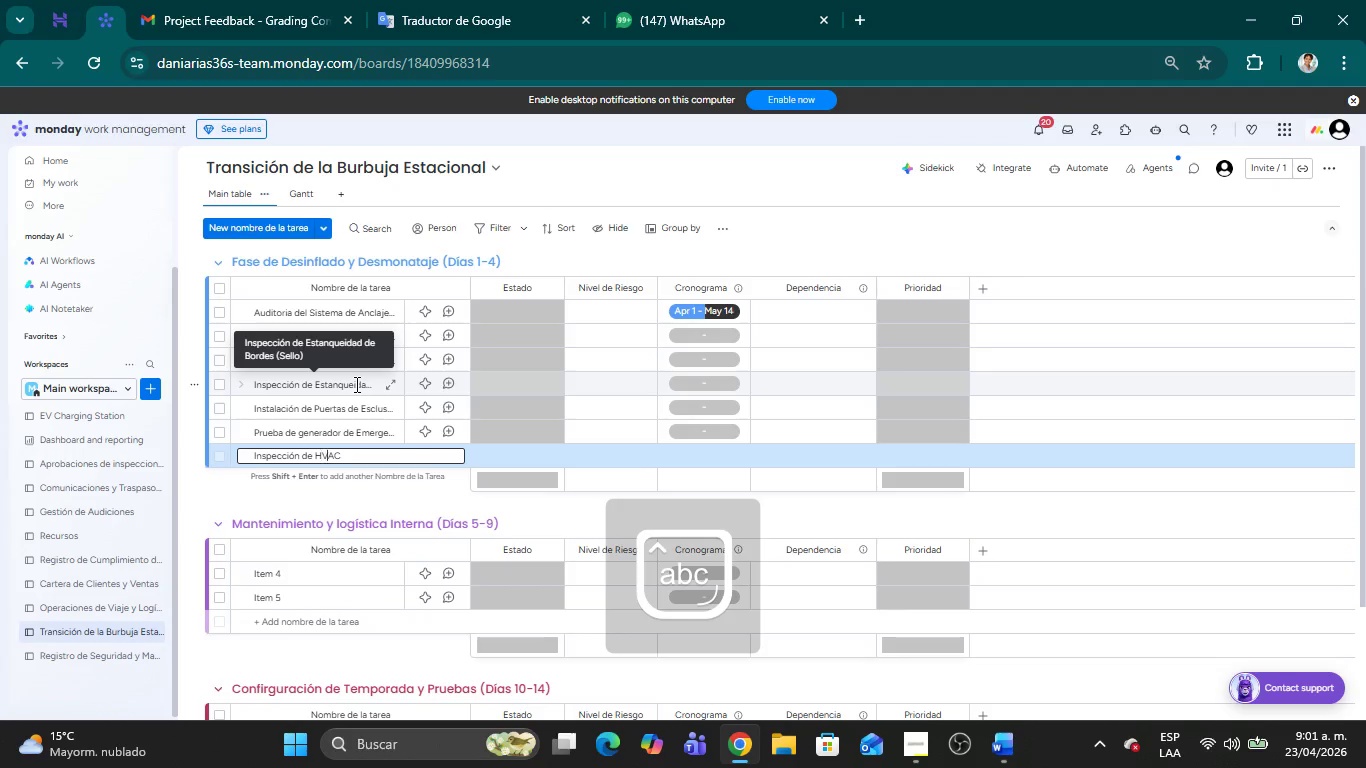 
key(ArrowRight)
 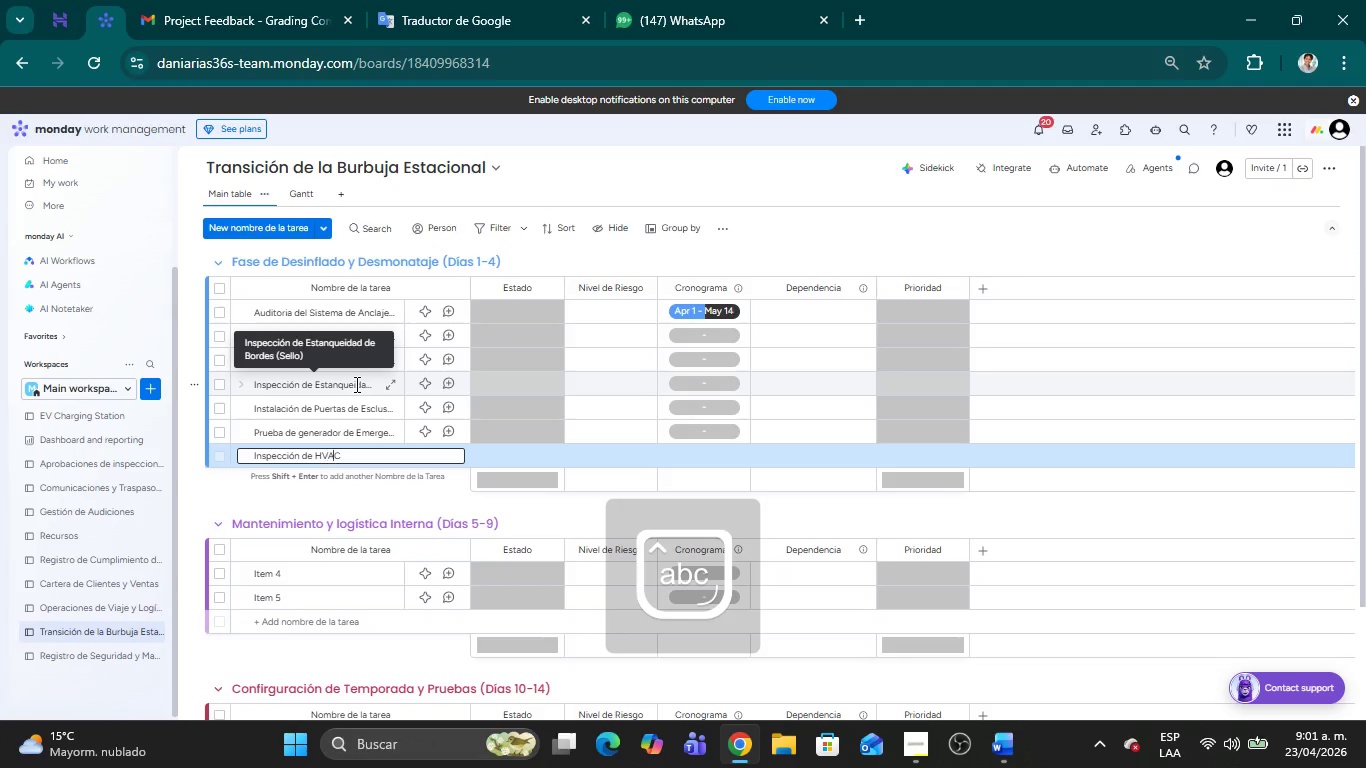 
key(ArrowRight)
 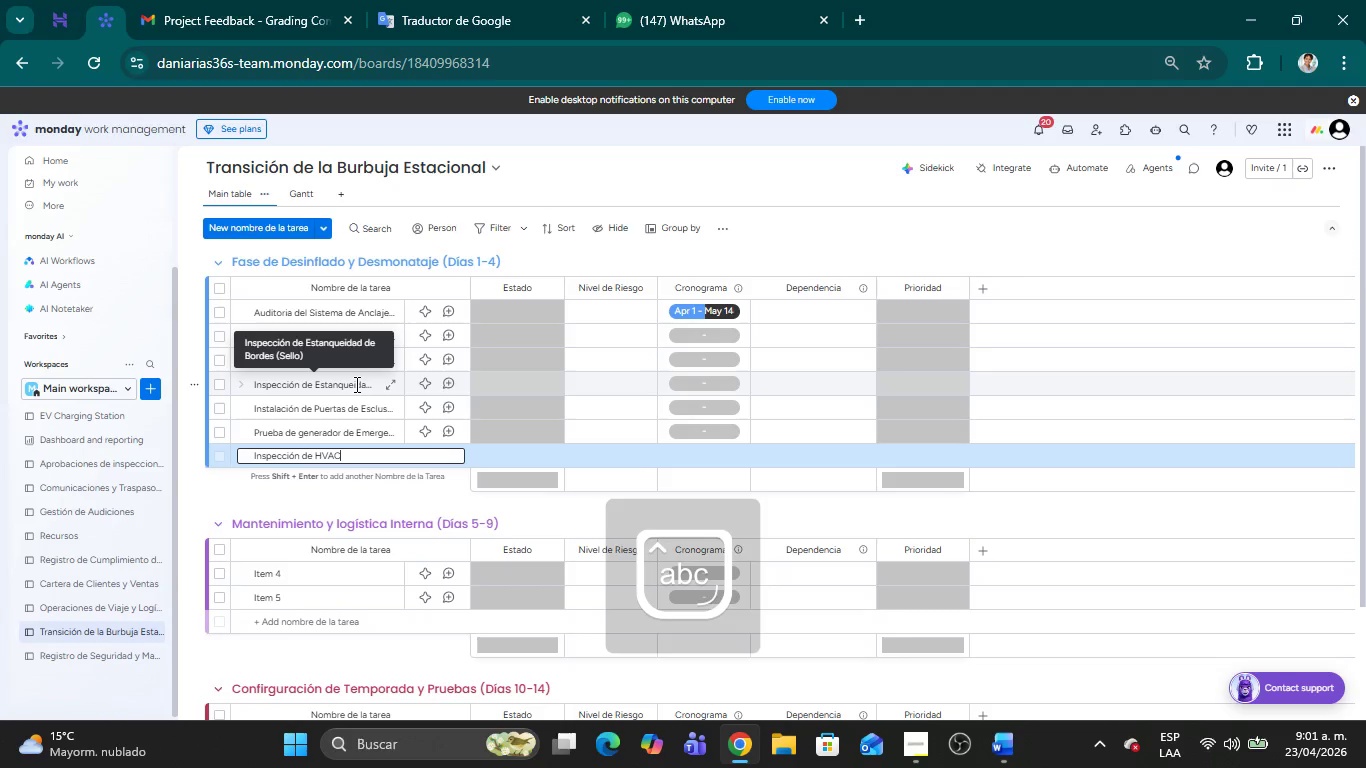 
key(ArrowRight)
 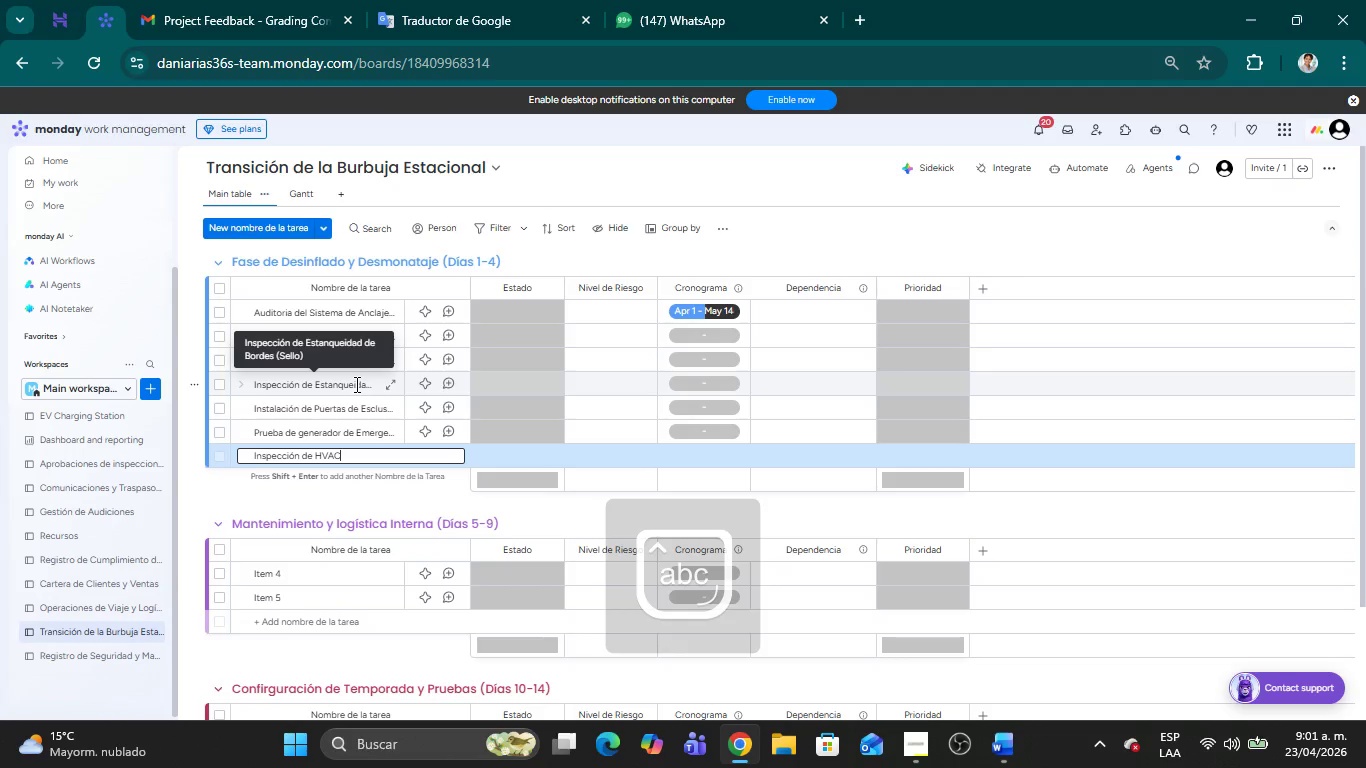 
type( y Calefacci;on)
 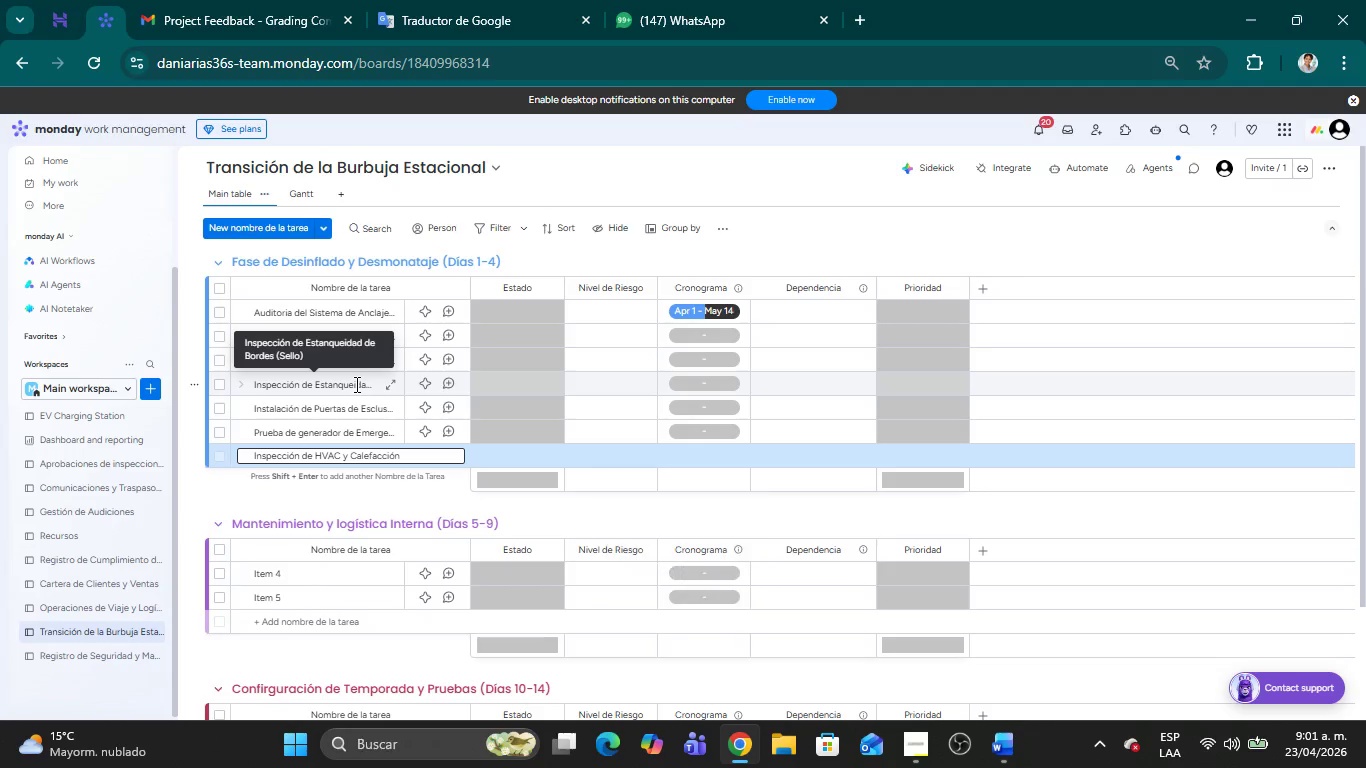 
key(Shift+Enter)
 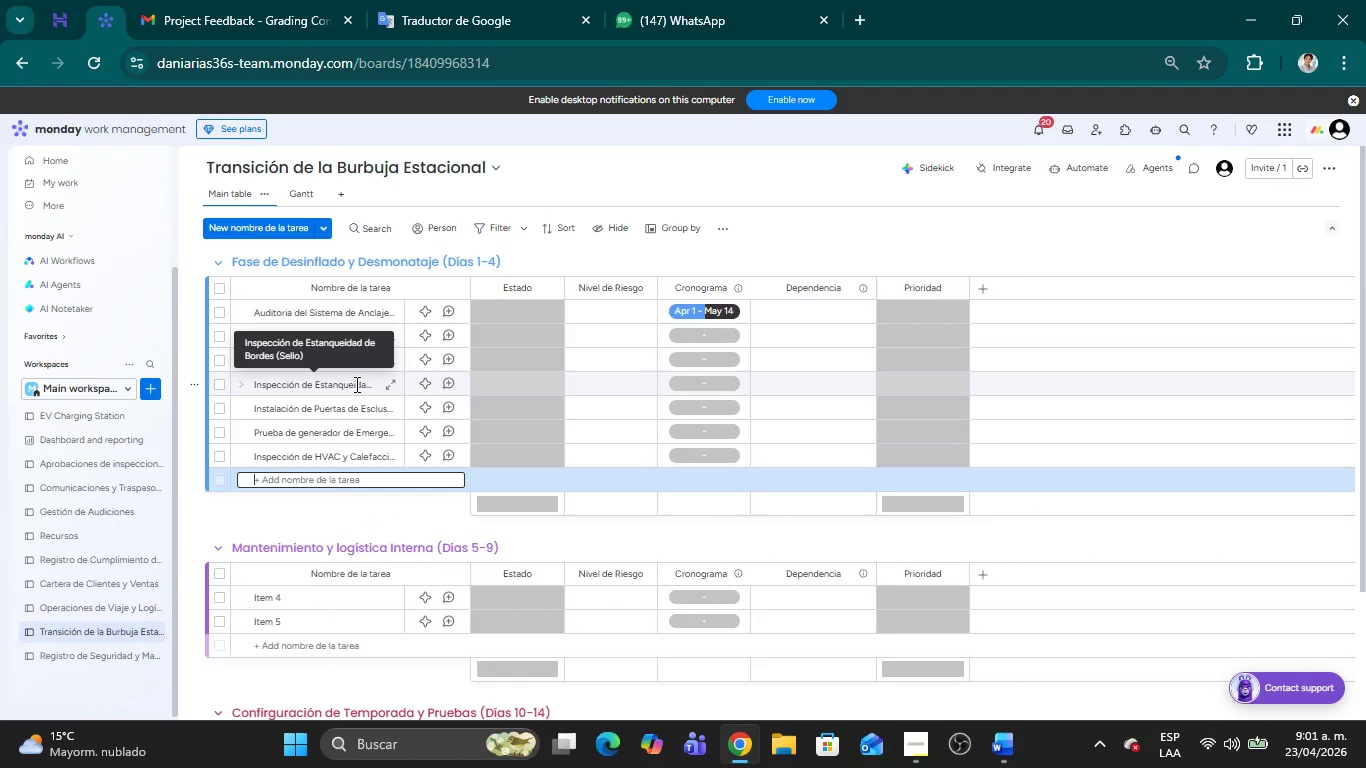 
type(Calibraci;on de sensores)
 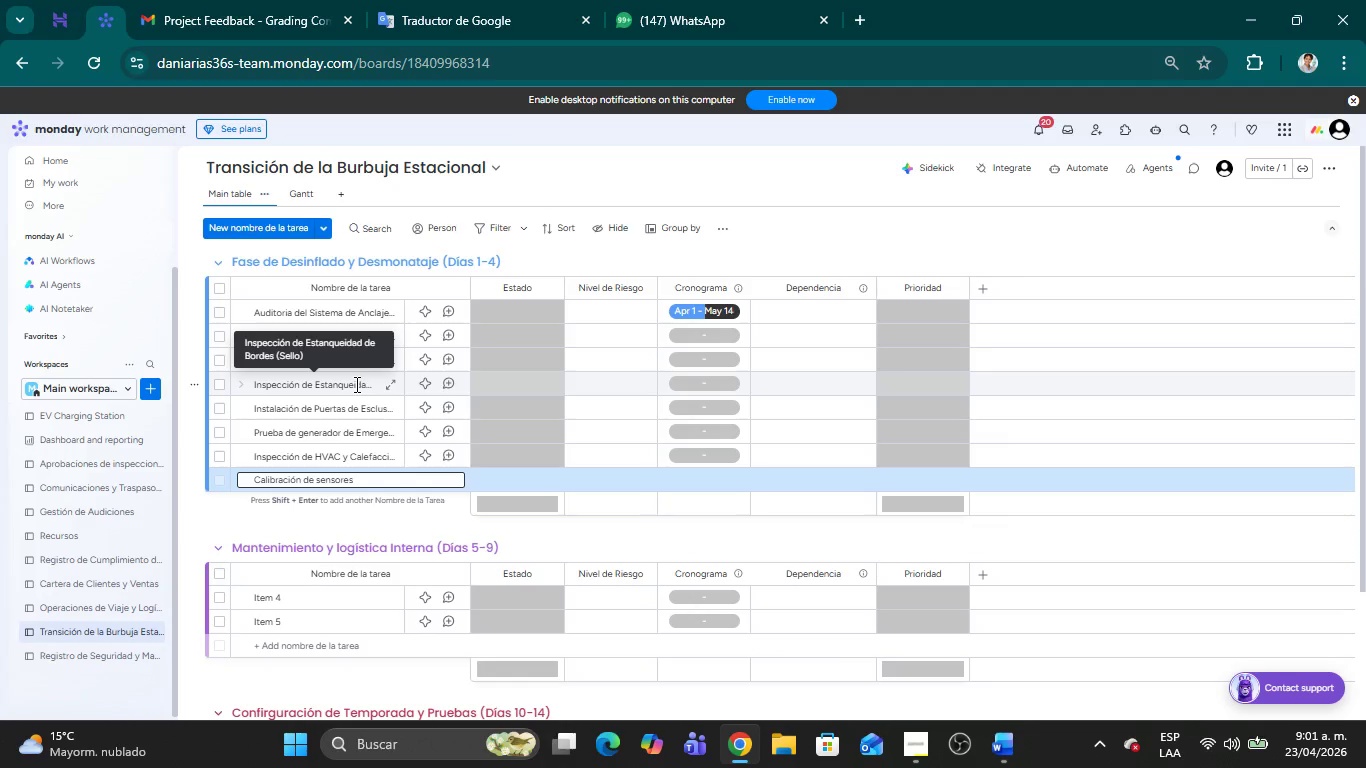 
left_click([314, 478])
 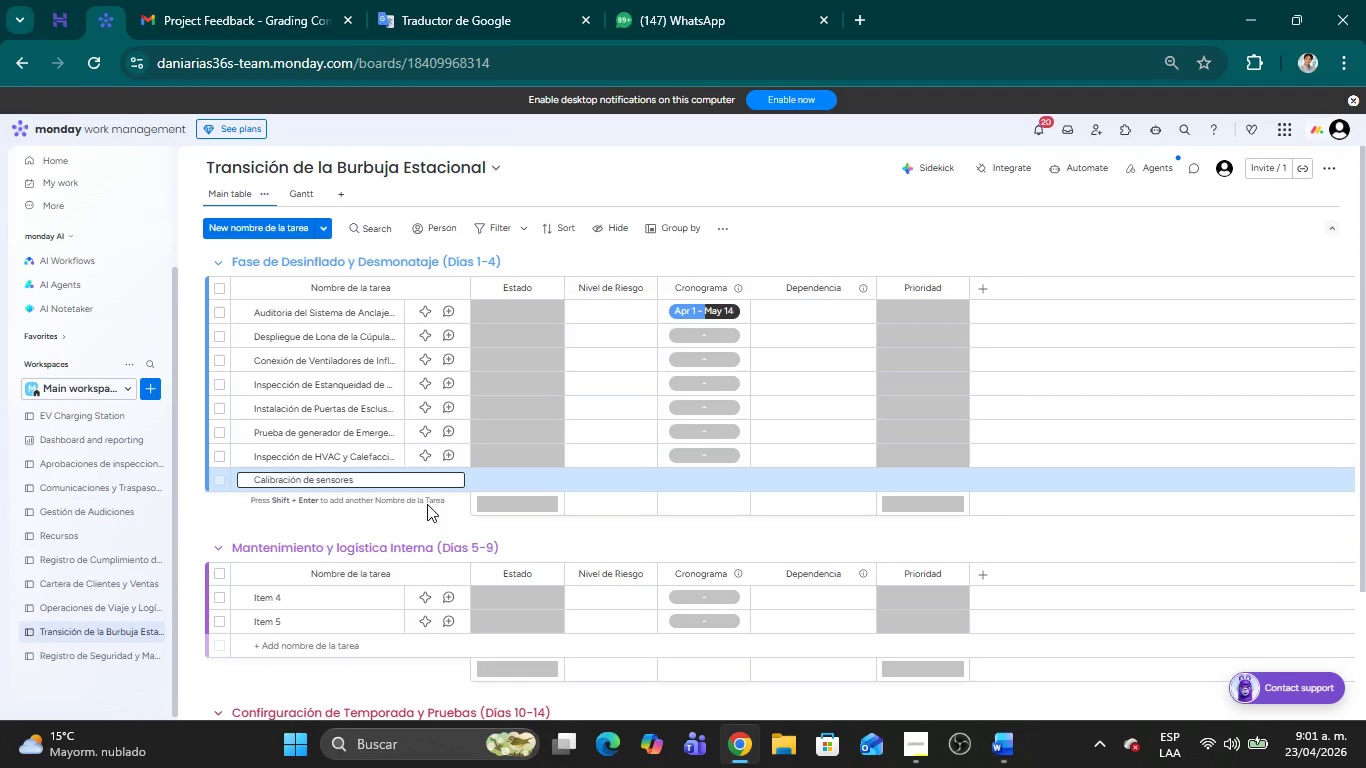 
key(ArrowRight)
 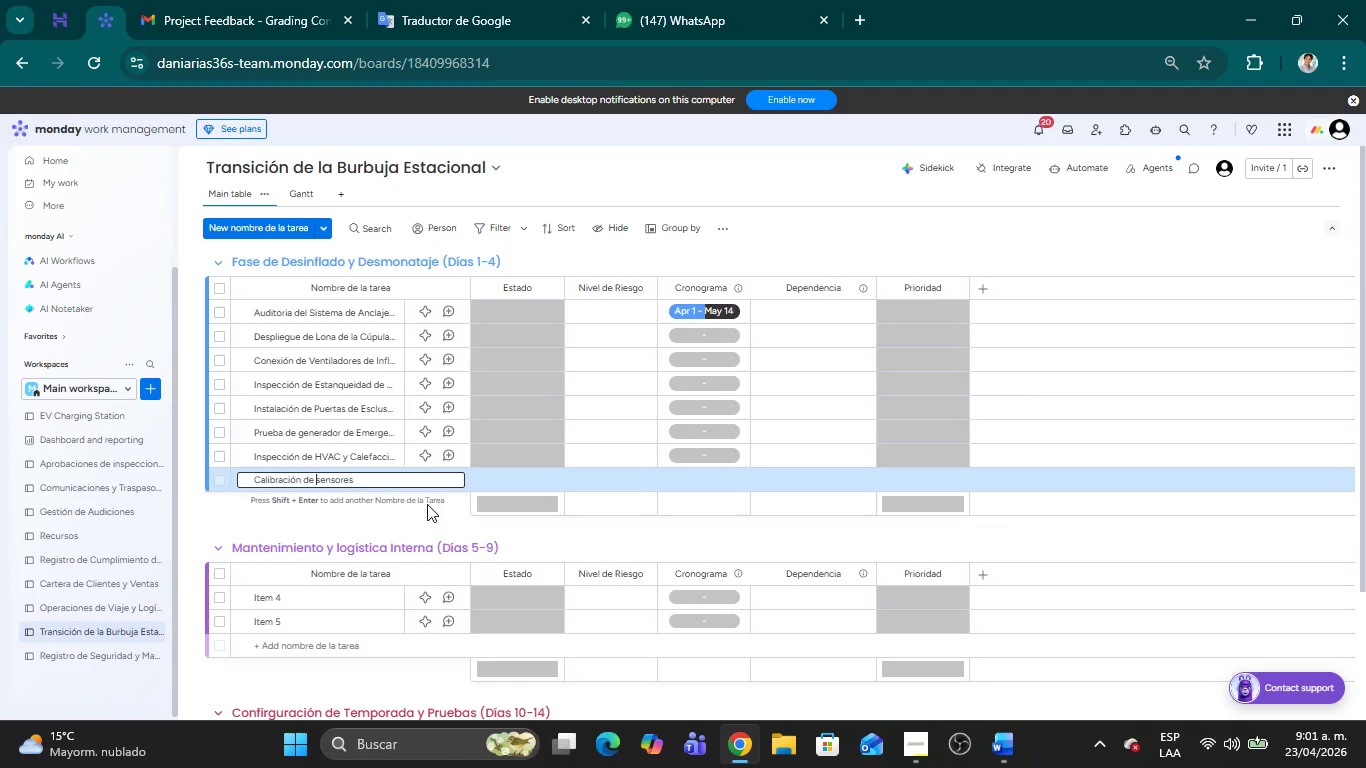 
type([Delete]S de Presi;on Diferencial )
 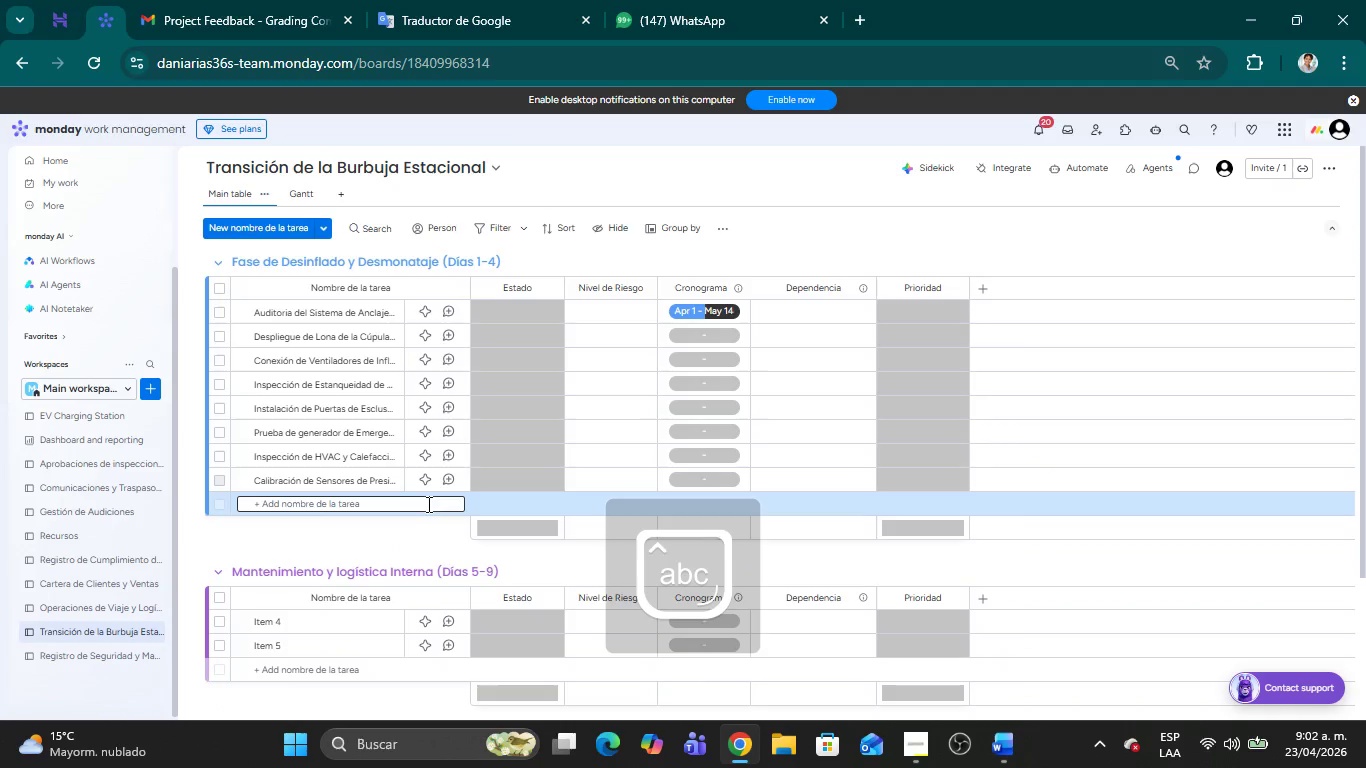 
hold_key(key=ArrowRight, duration=0.89)
 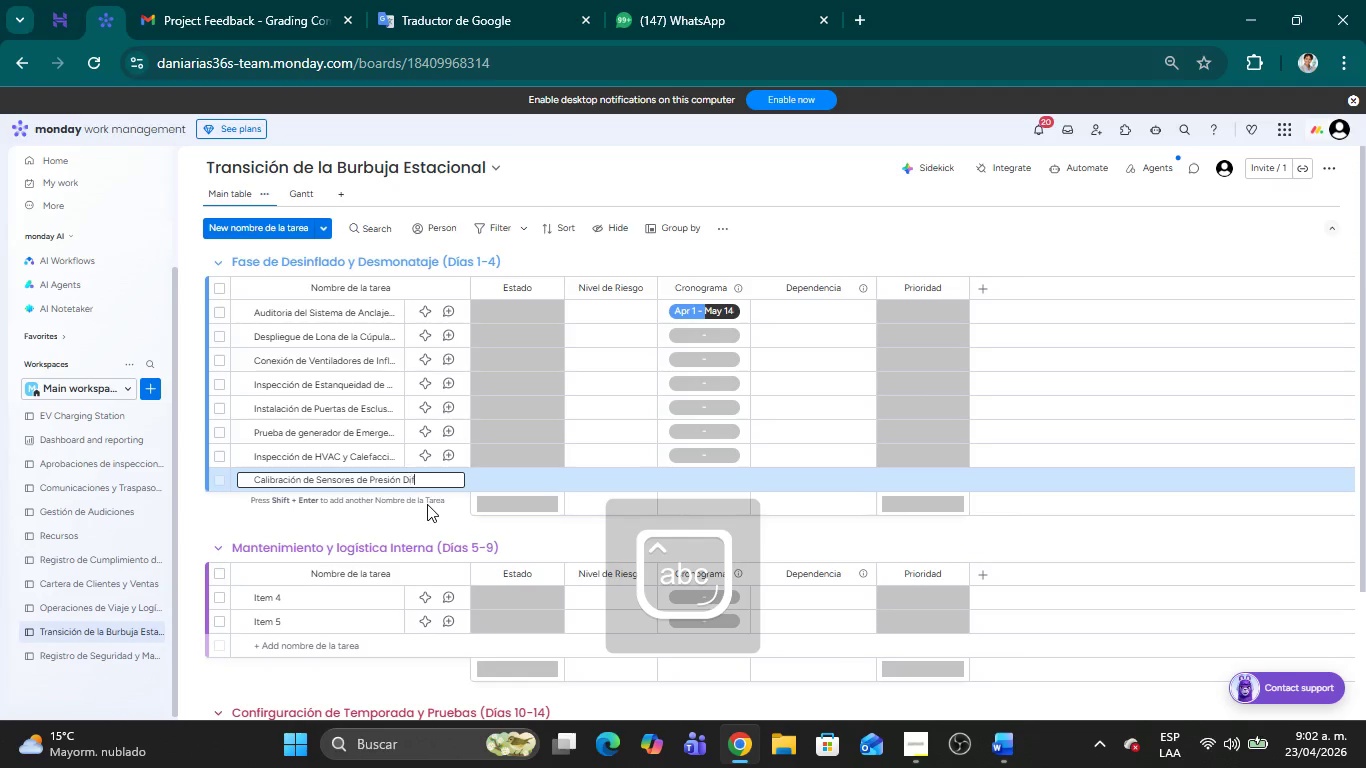 
key(Shift+Enter)
 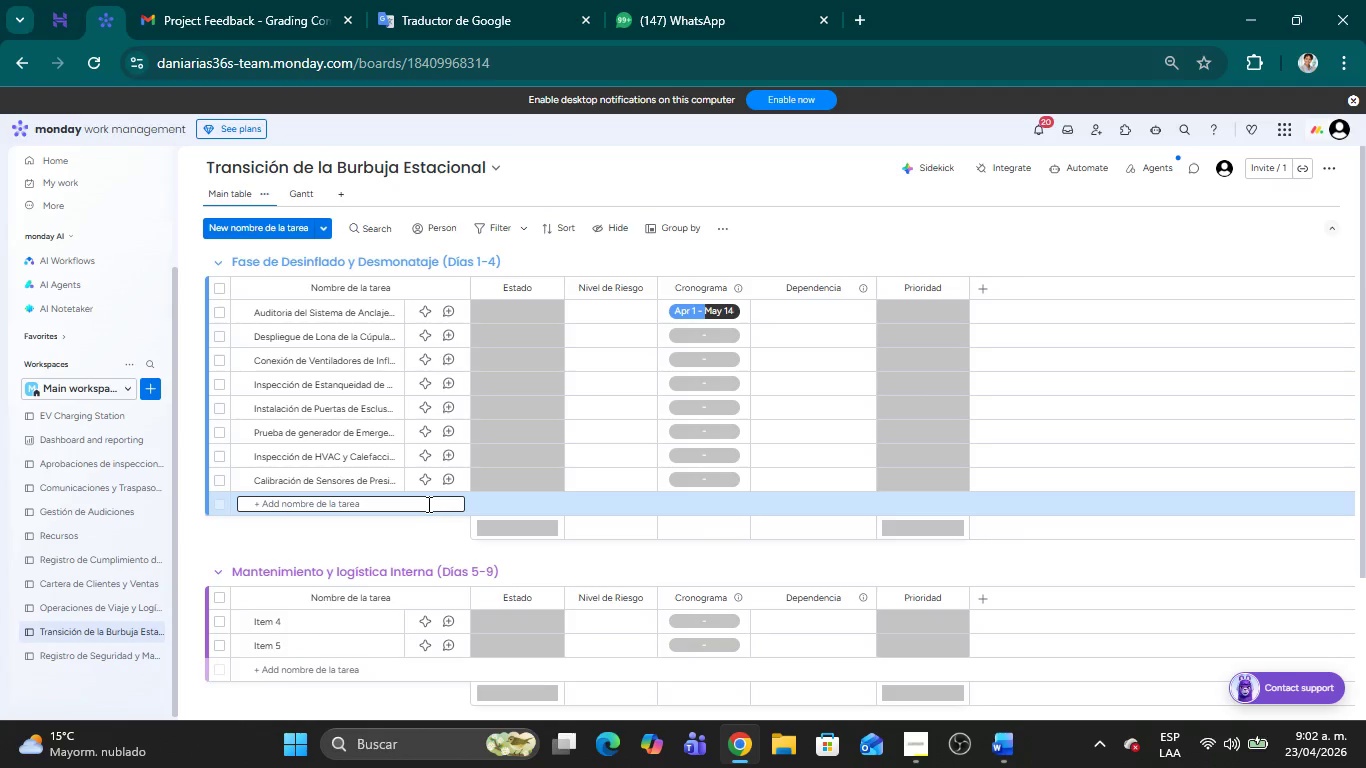 
wait(6.16)
 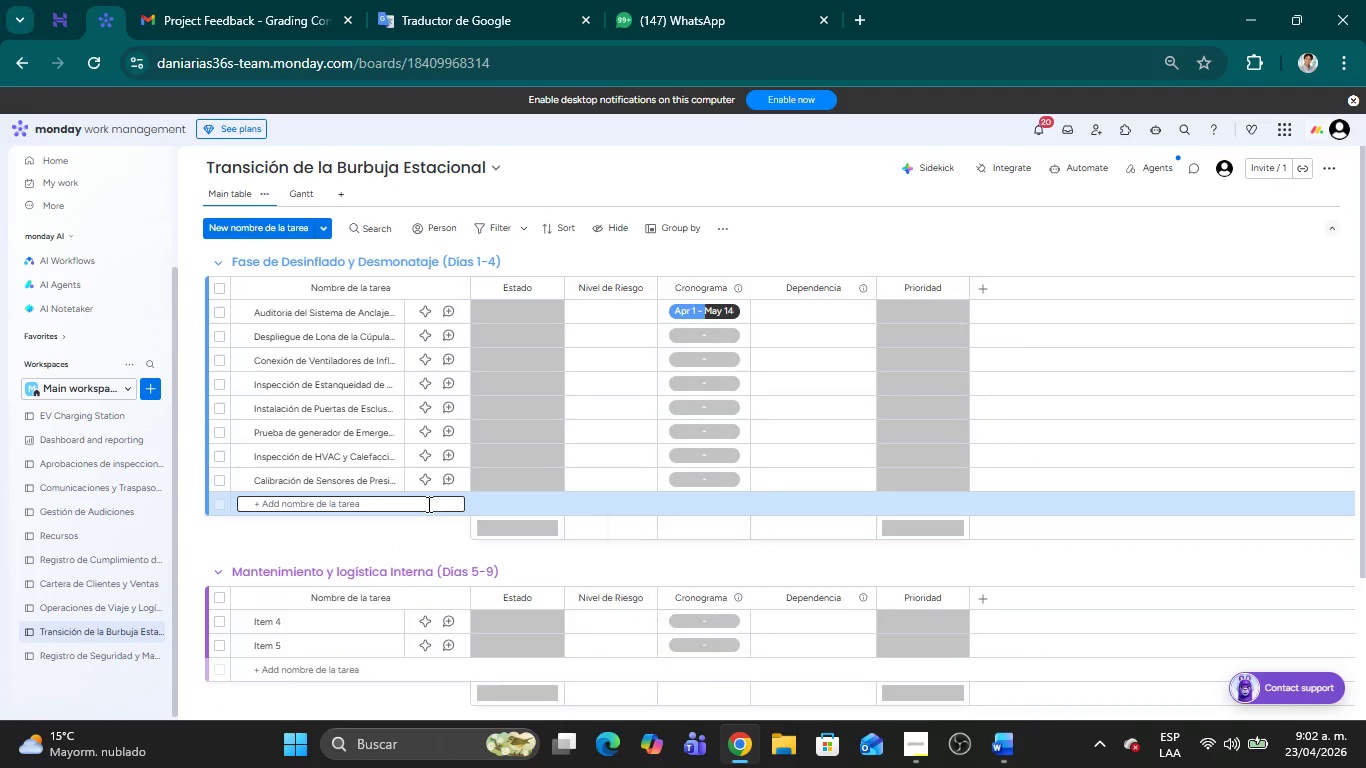 
type(Montaje )
 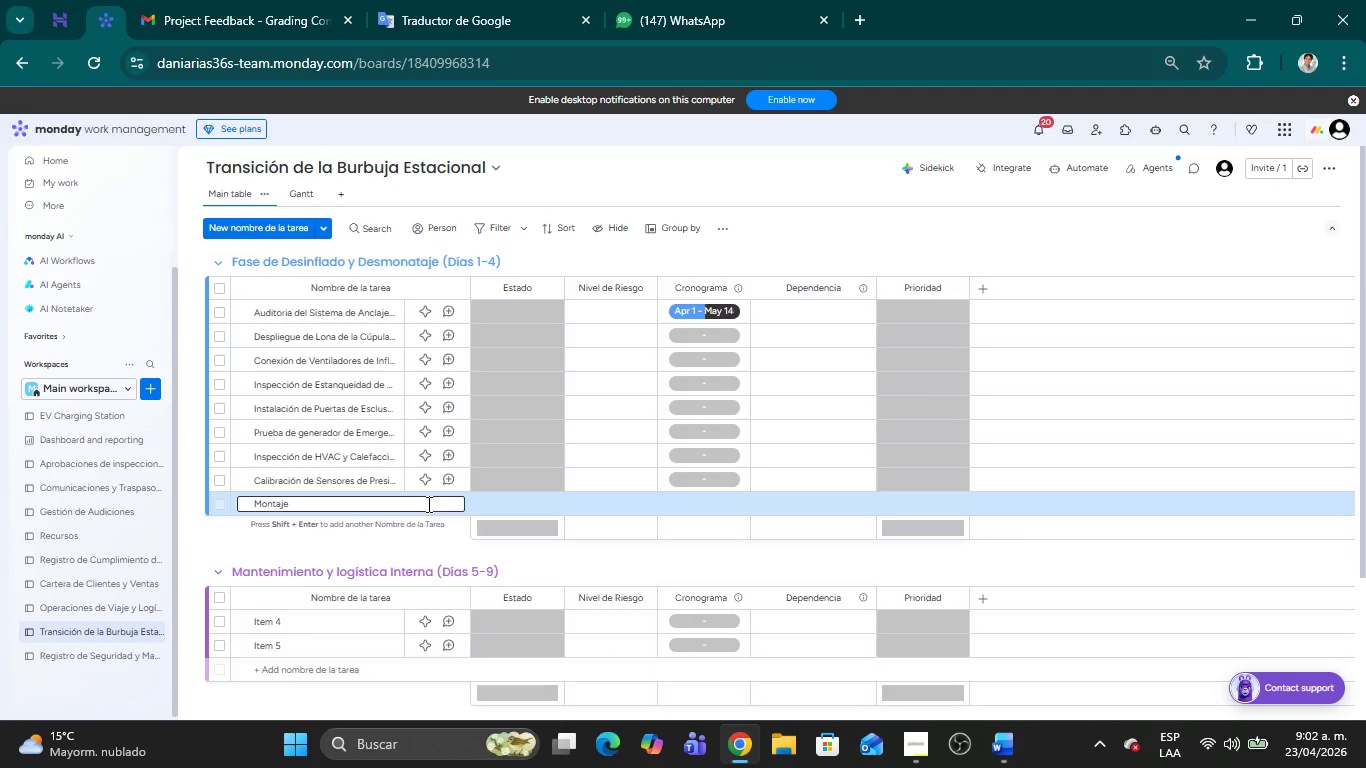 
wait(5.33)
 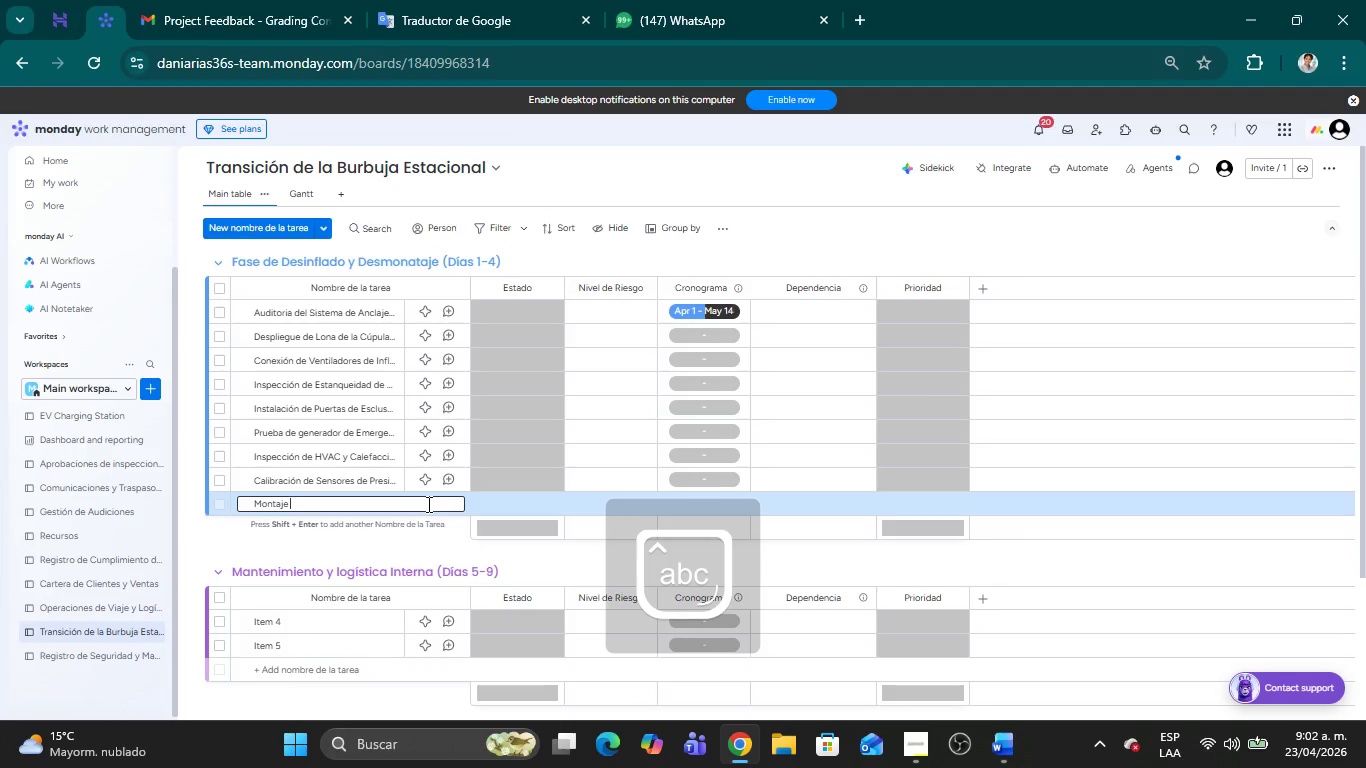 
type(t)
key(Backspace)
type(y c)
key(Backspace)
type(Cableado de Iluminaci;on)
 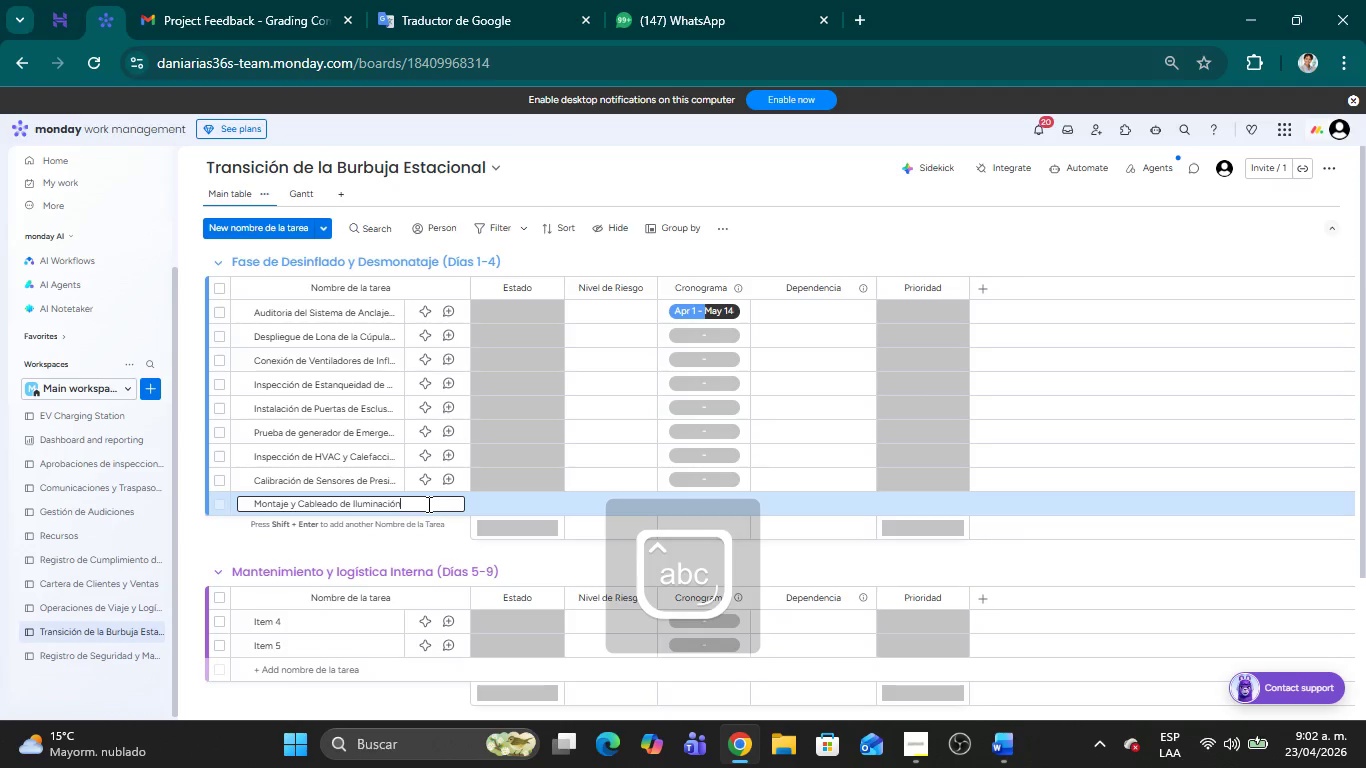 
key(Shift+Enter)
 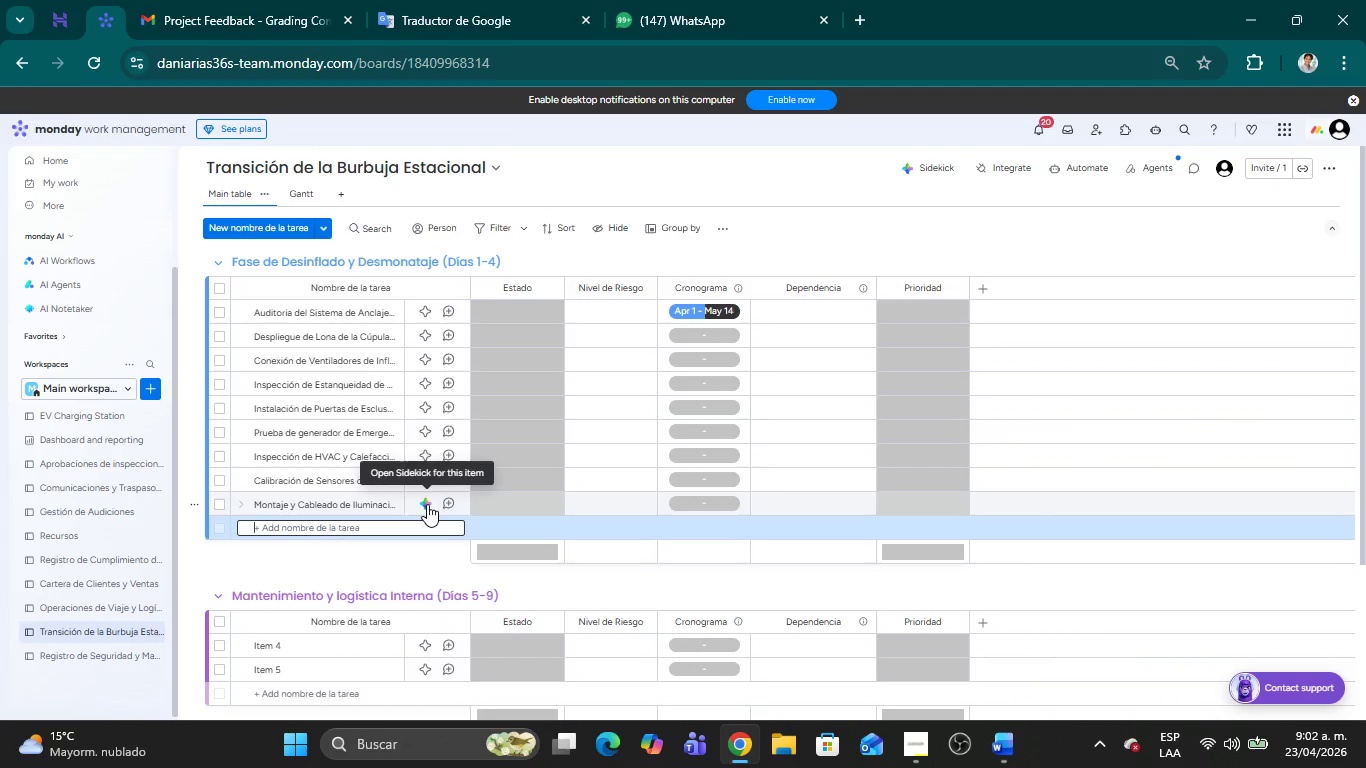 
left_click([389, 498])
 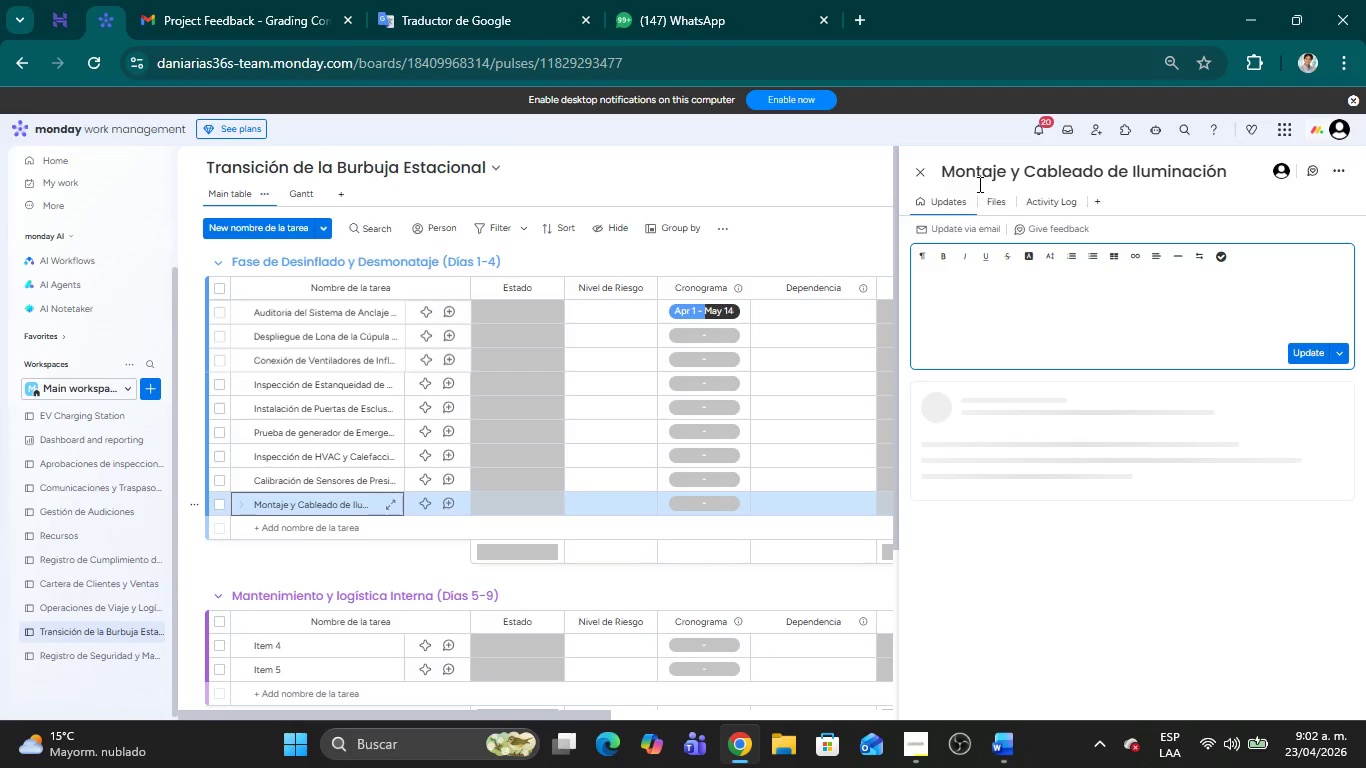 
left_click([923, 169])
 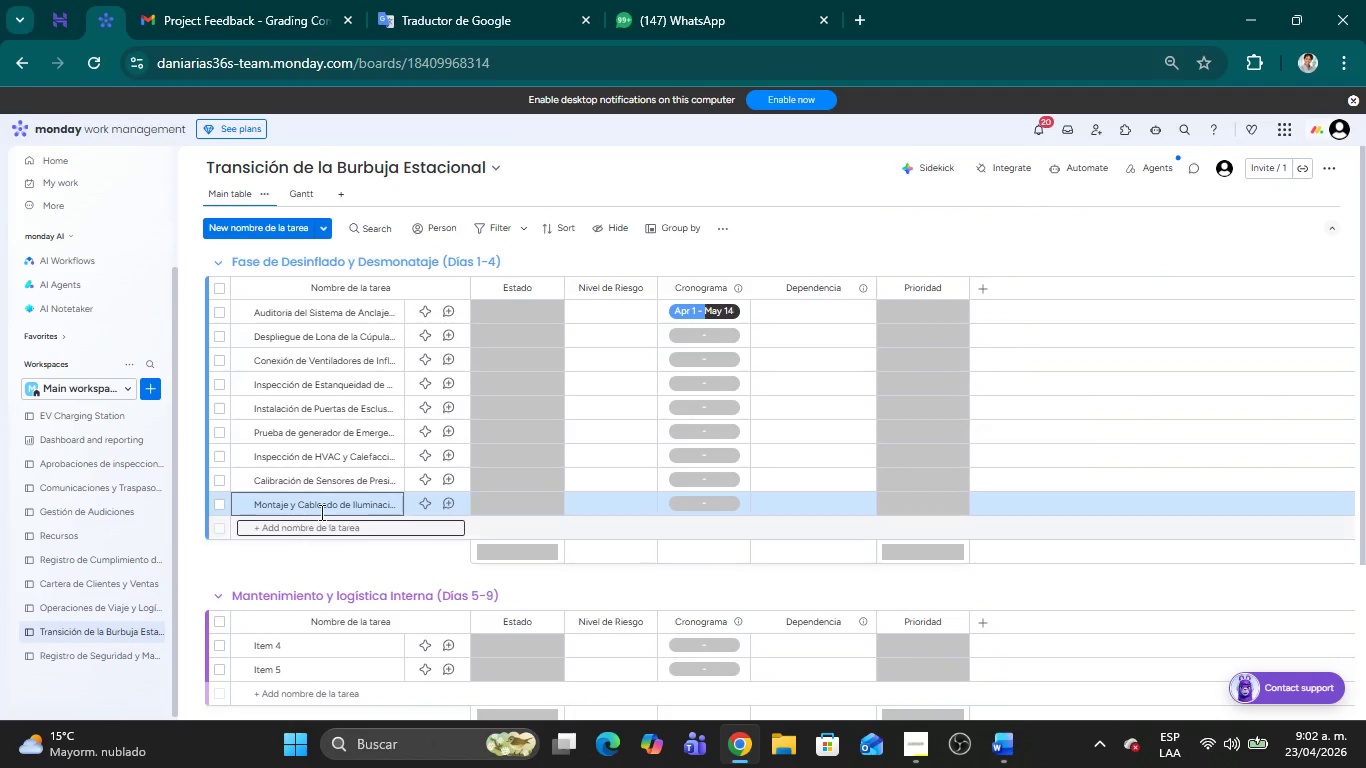 
left_click([327, 503])
 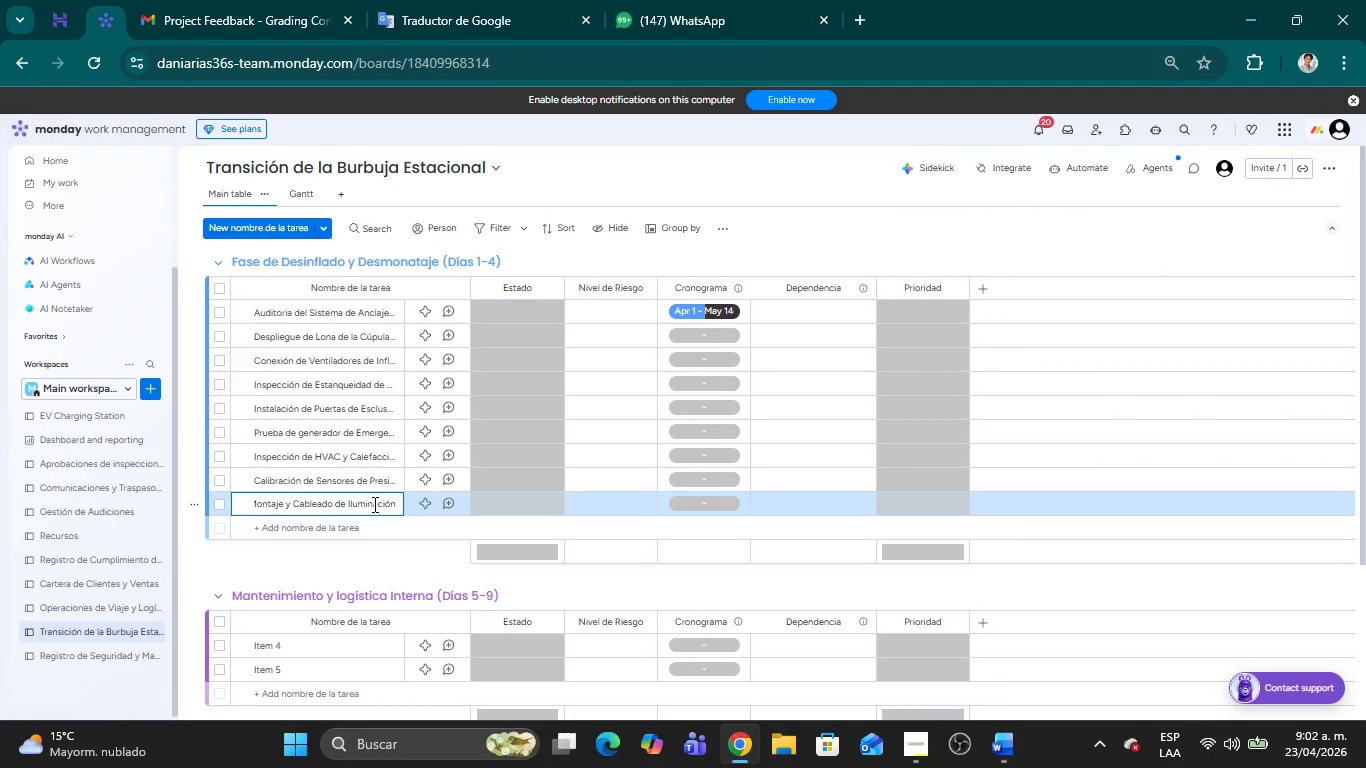 
type( inferior)
 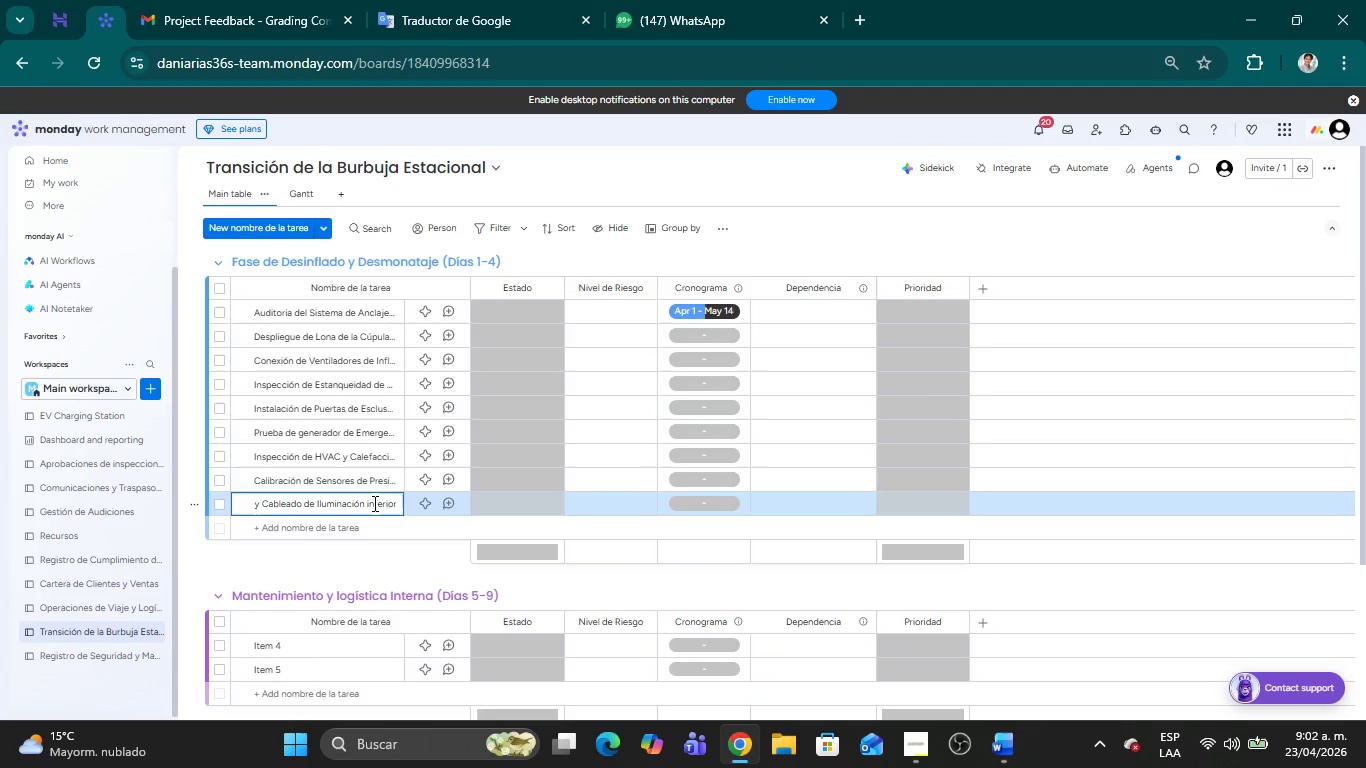 
wait(6.55)
 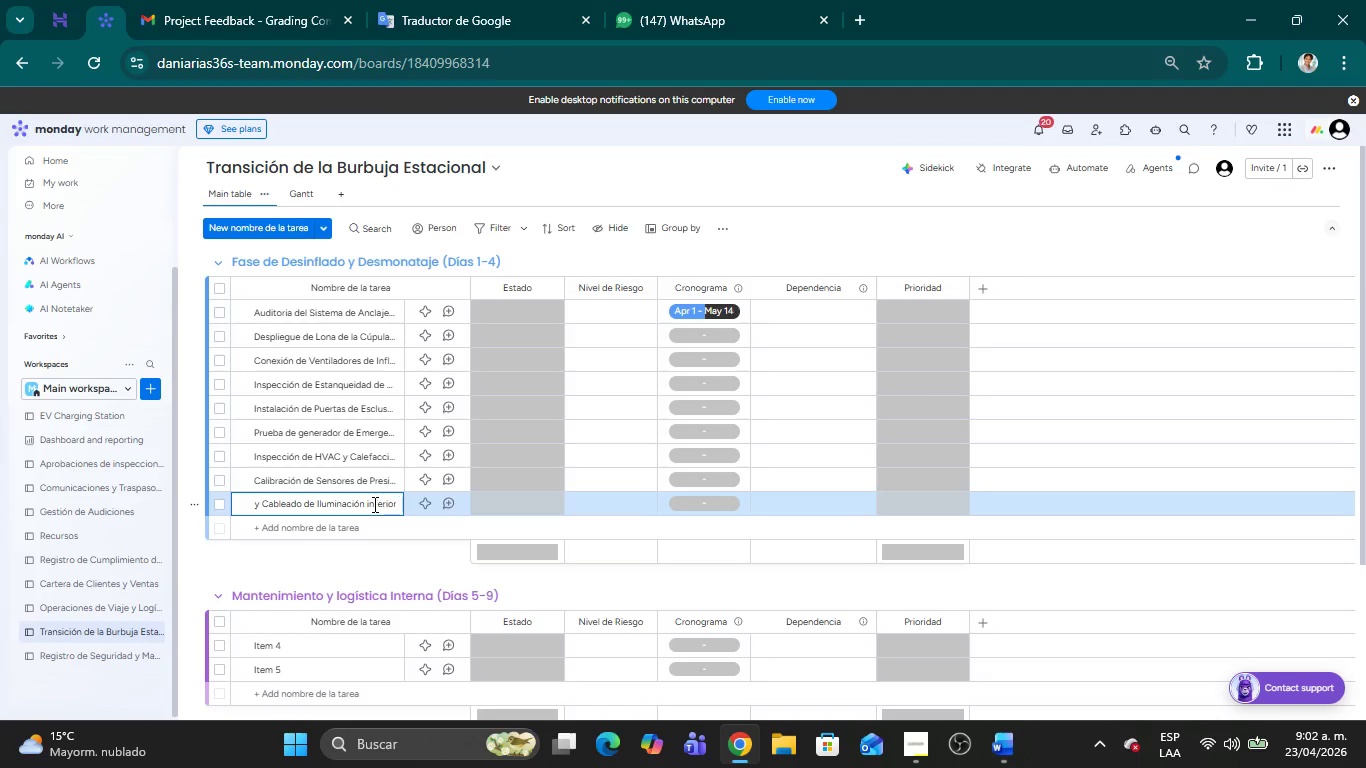 
left_click([372, 501])
 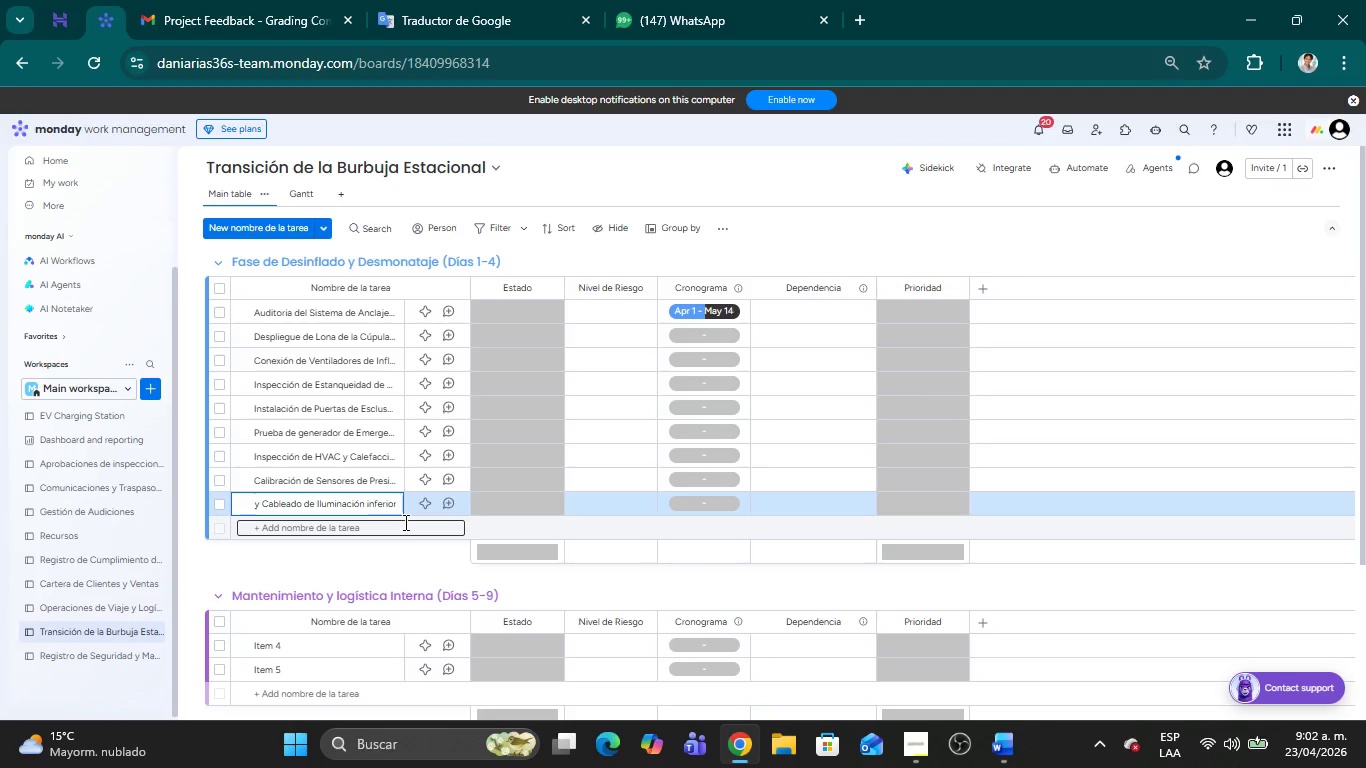 
key(Delete)
 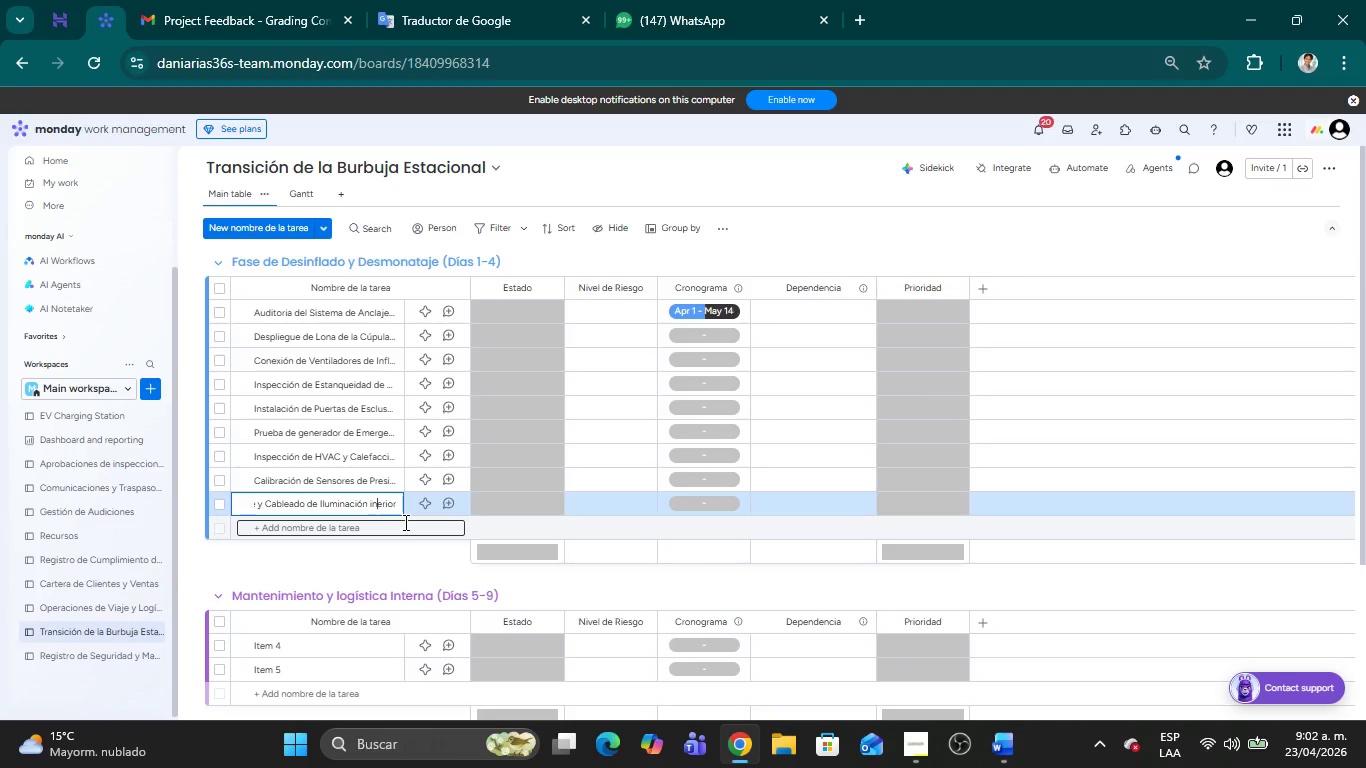 
key(T)
 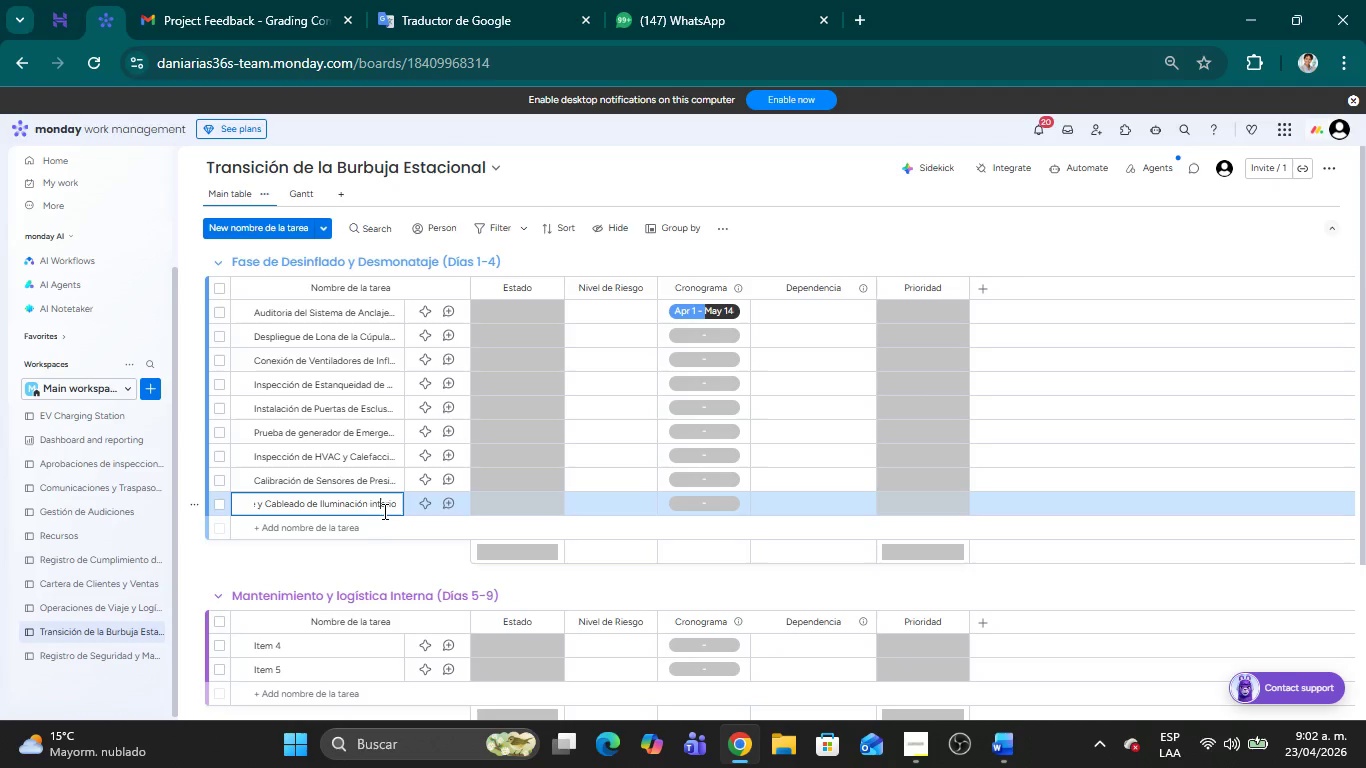 
left_click_drag(start_coordinate=[385, 507], to_coordinate=[396, 507])
 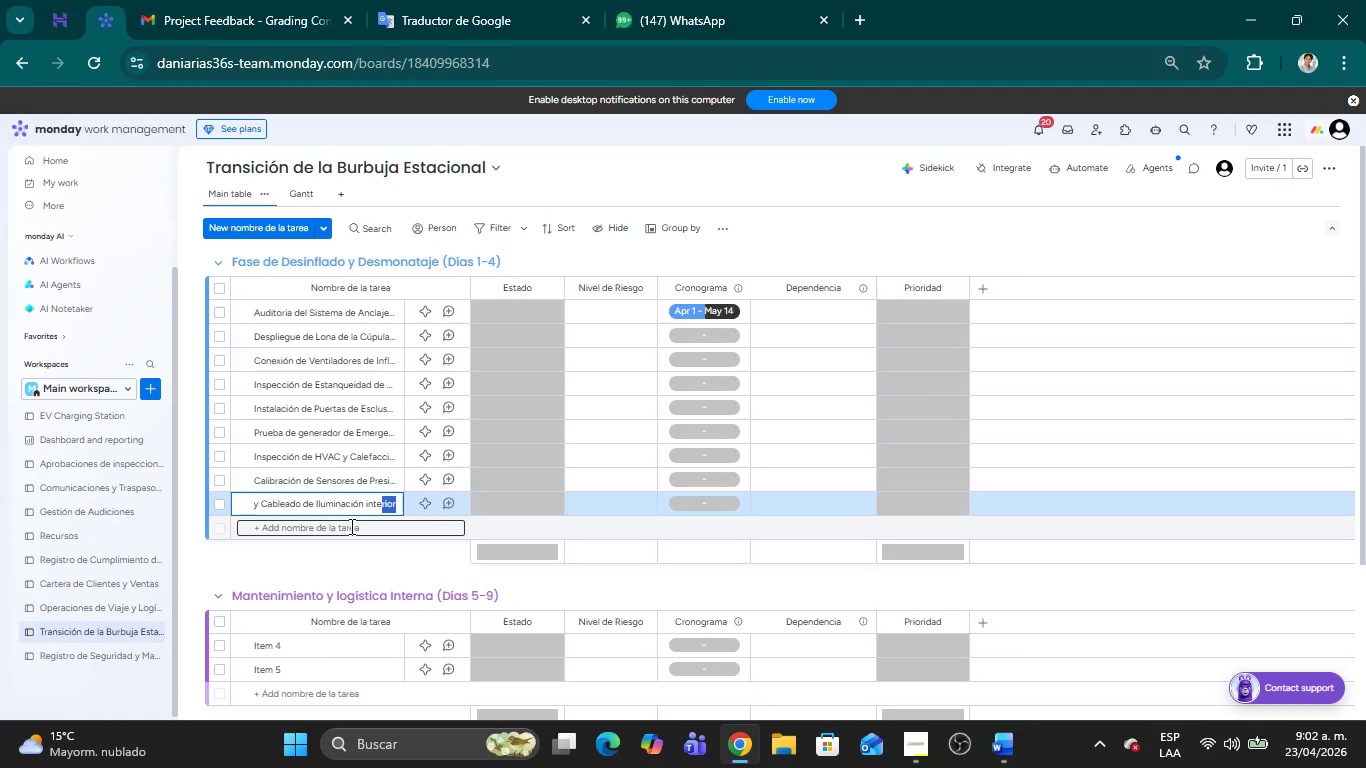 
left_click([350, 526])
 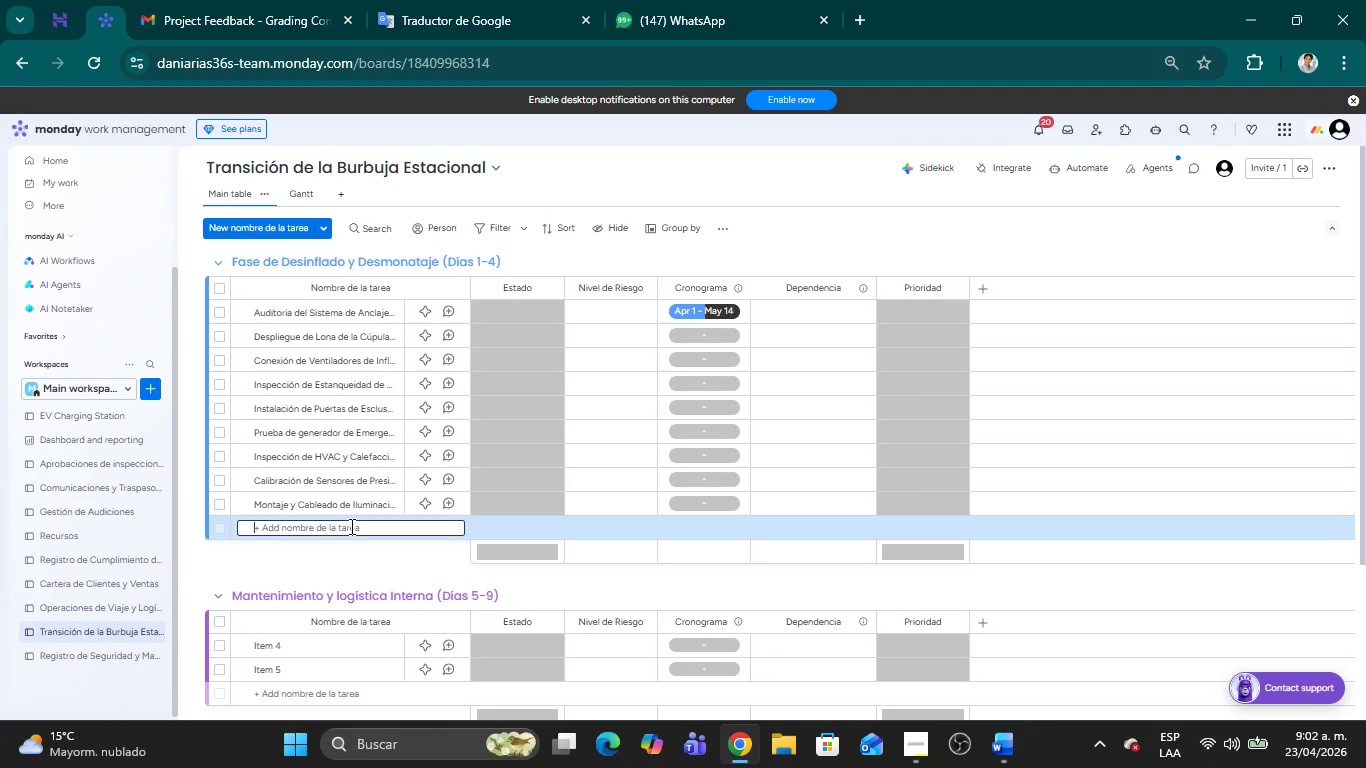 
wait(8.91)
 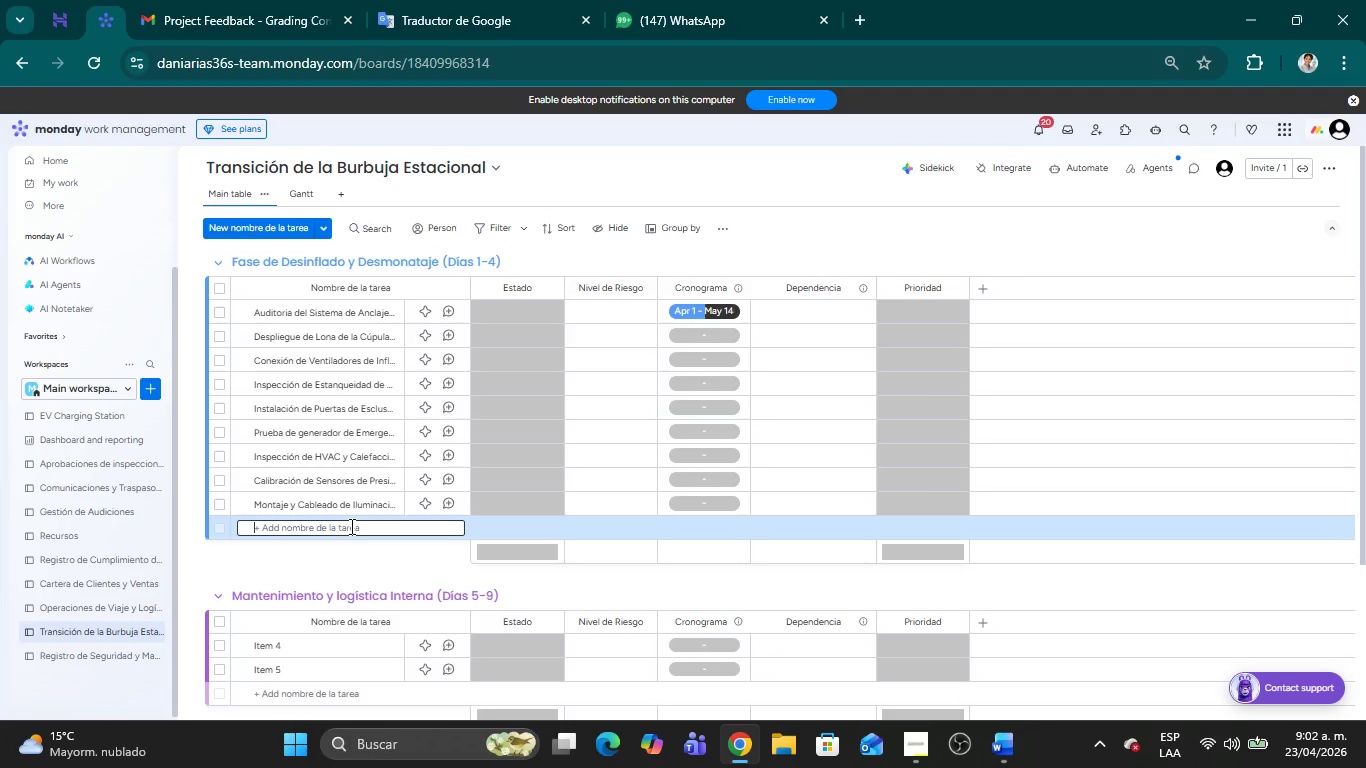 
scroll: coordinate [325, 362], scroll_direction: up, amount: 7.0
 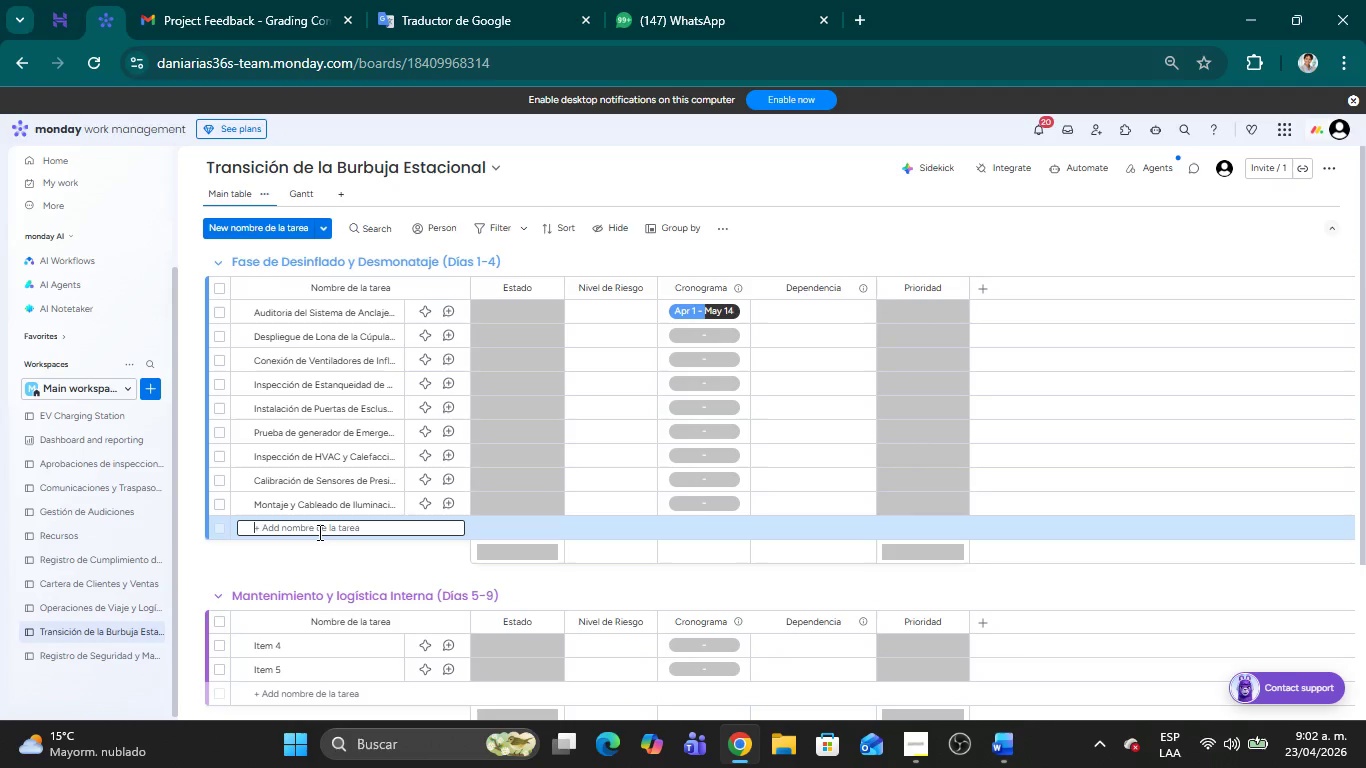 
left_click([318, 532])
 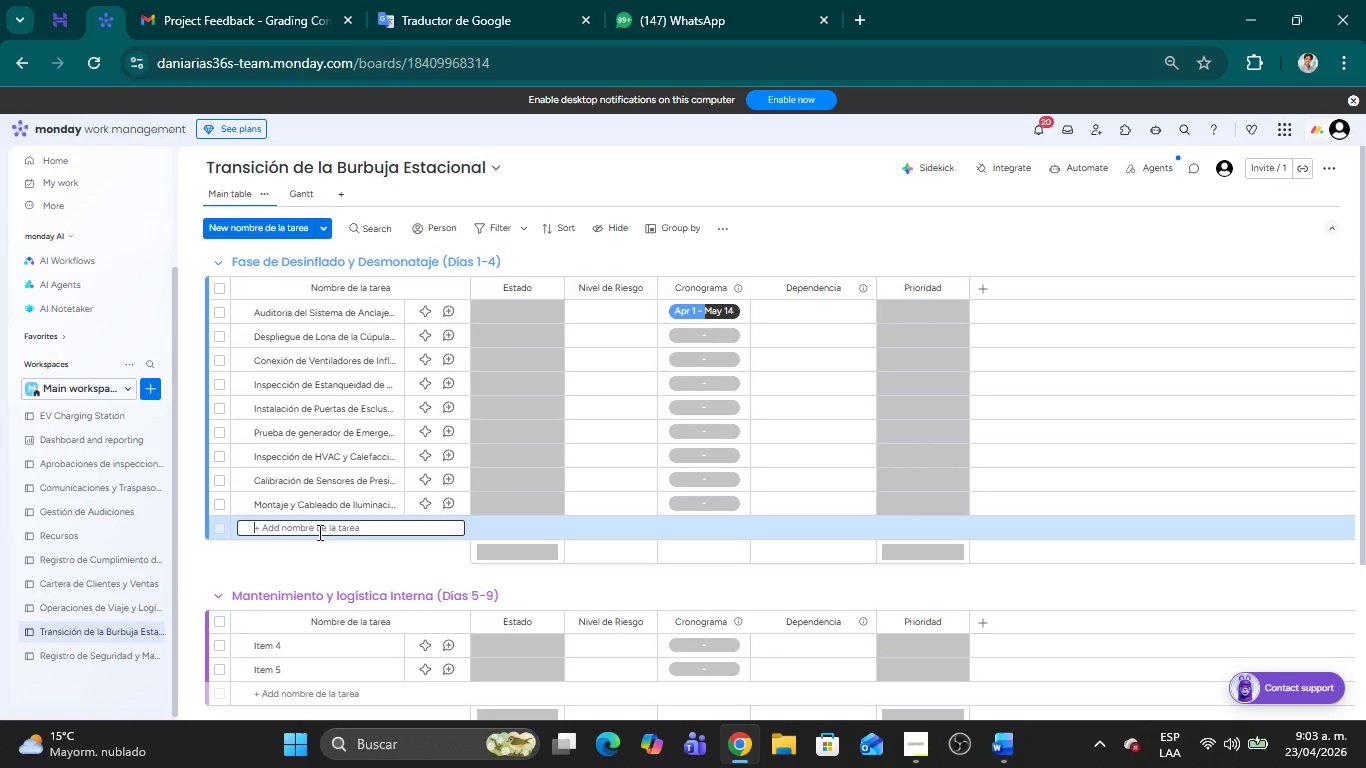 
type(Revisi;on de Cables )
 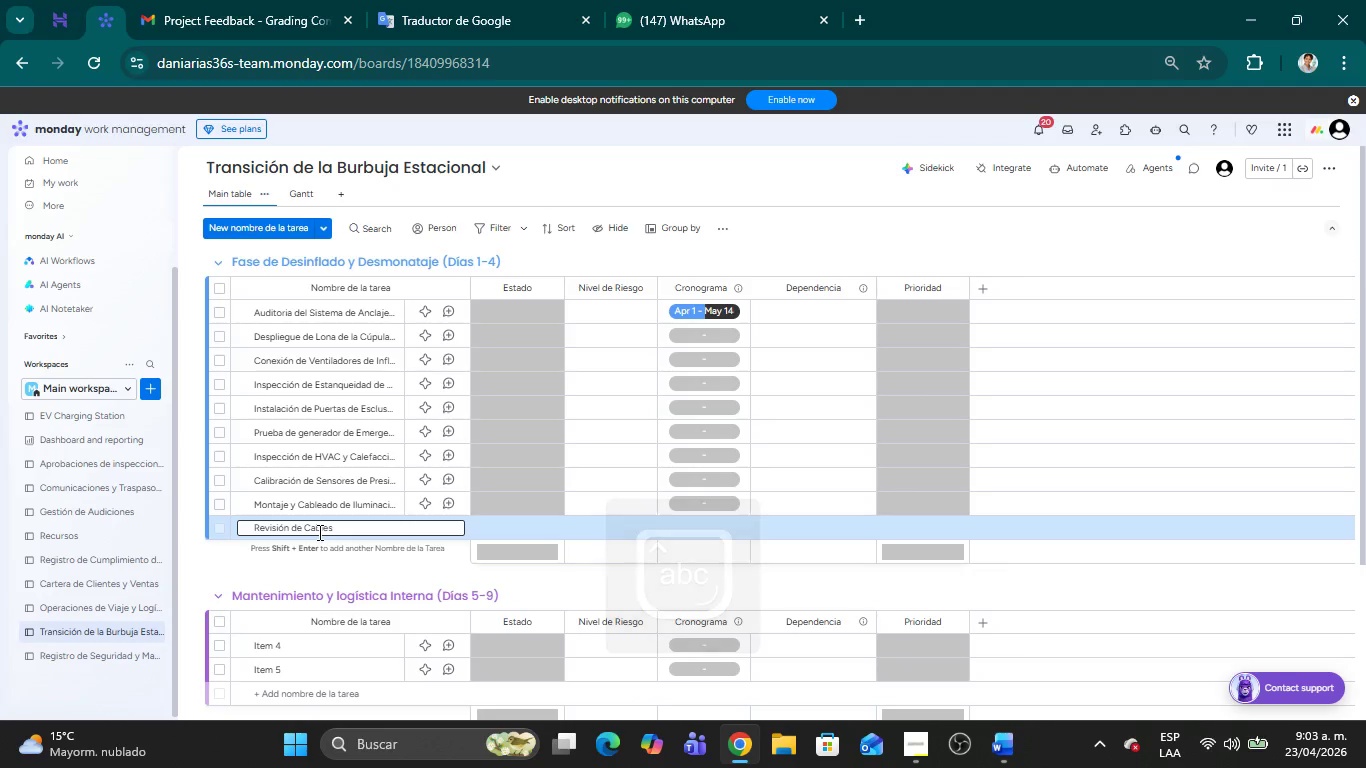 
type(de Tensia)
key(Backspace)
type(;on Vertical)
 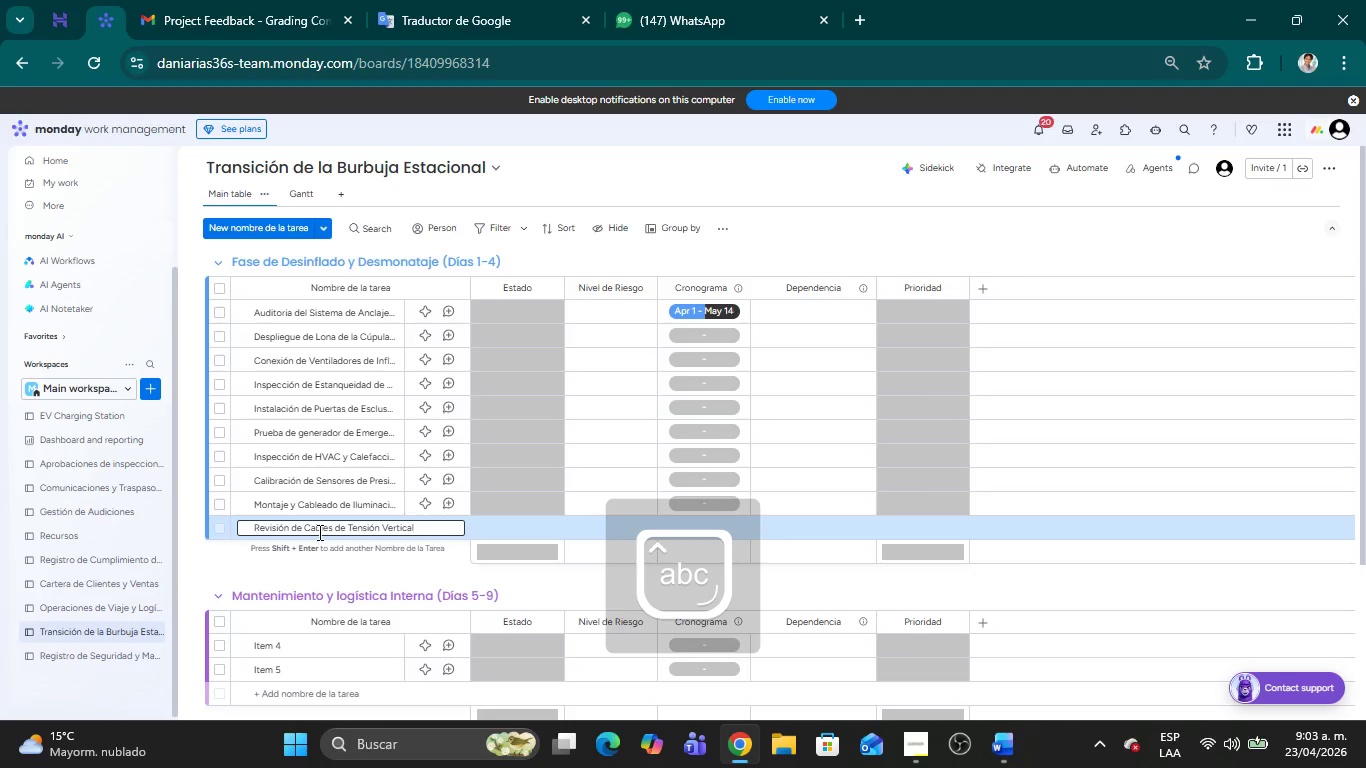 
key(Shift+Enter)
 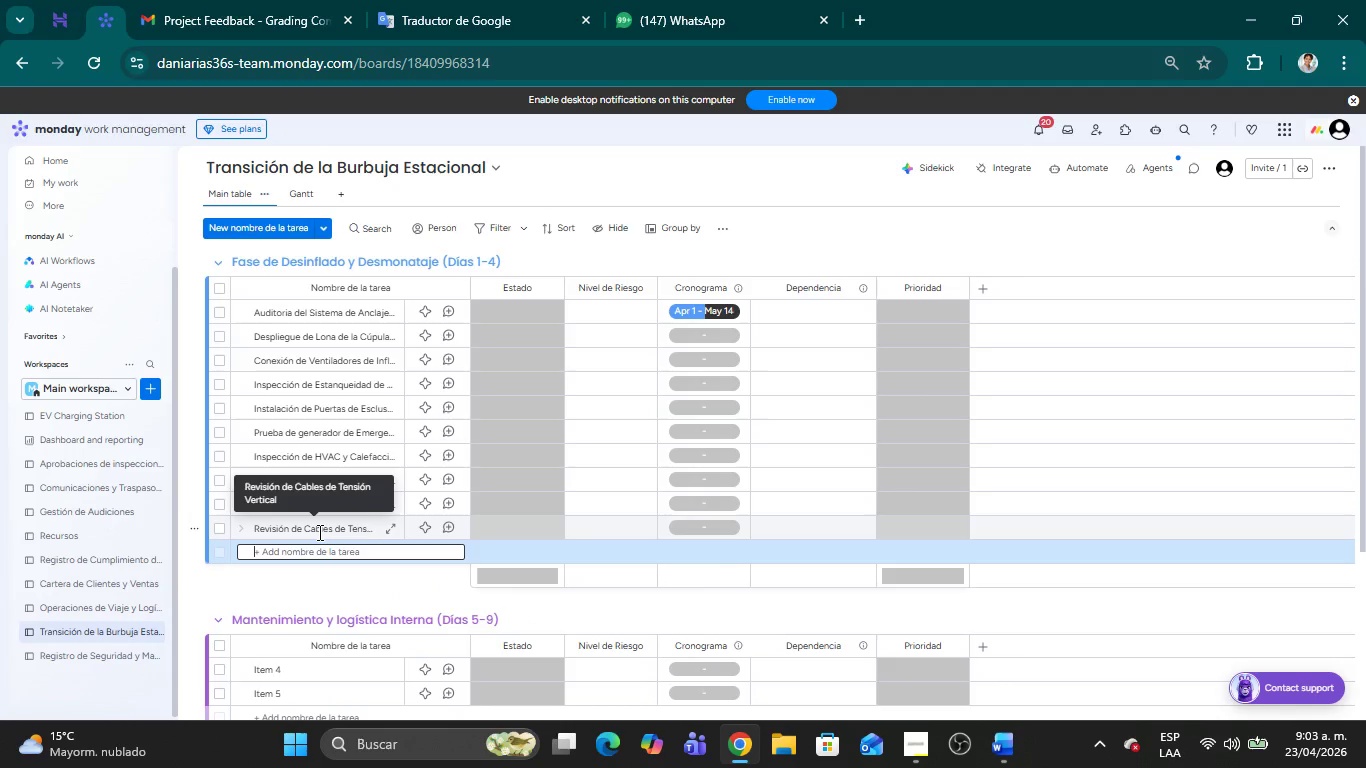 
type(Verificaci;on de Salidad )
key(Backspace)
key(Backspace)
type(s de Emergencia)
 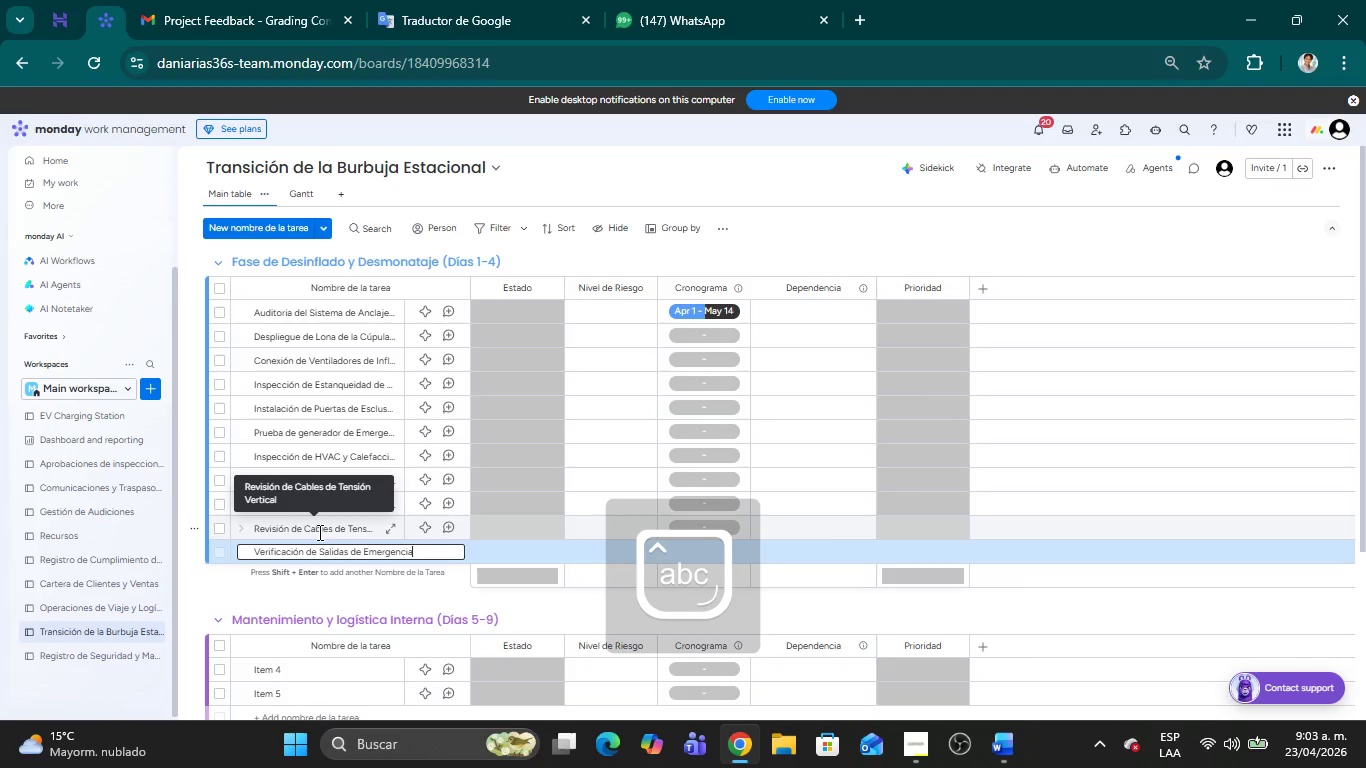 
key(Shift+Enter)
 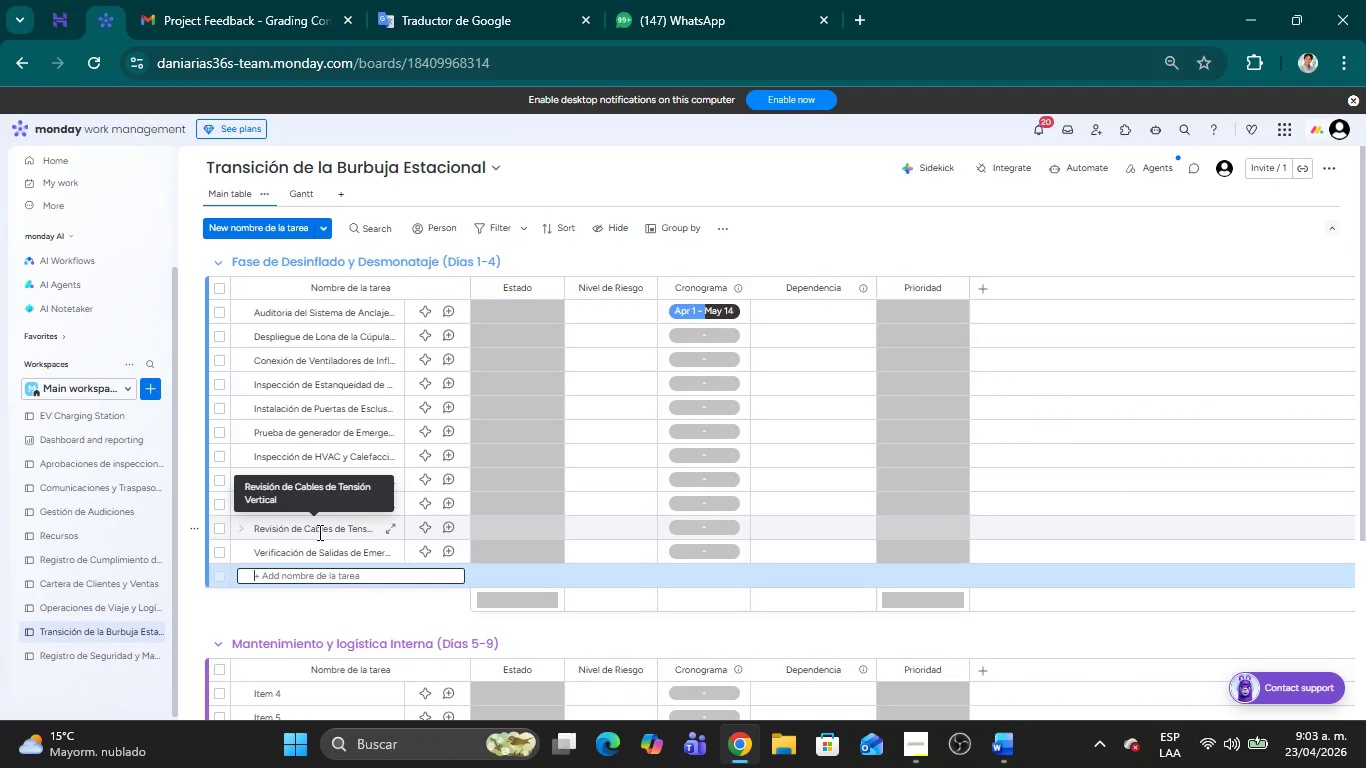 
type(Protocolo de Desinfecci;on de Superficies)
 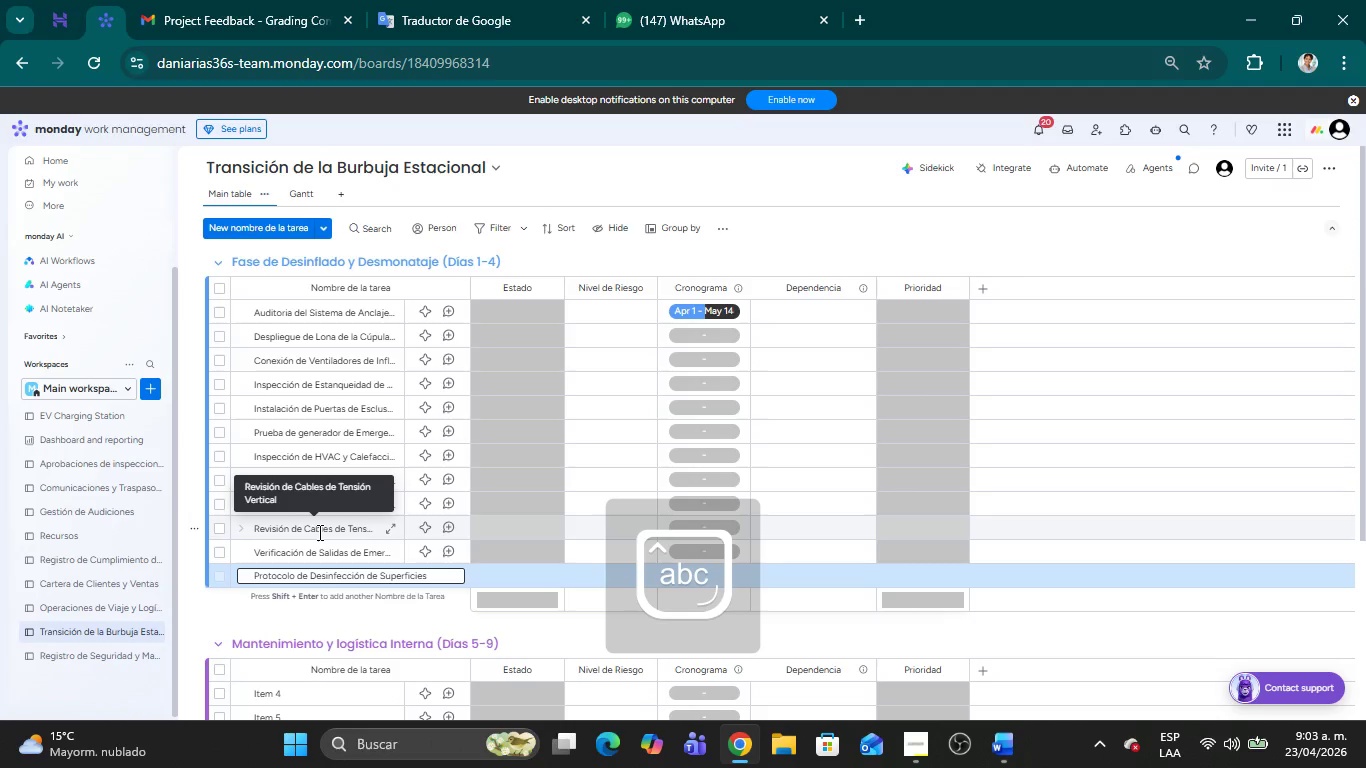 
key(Shift+Enter)
 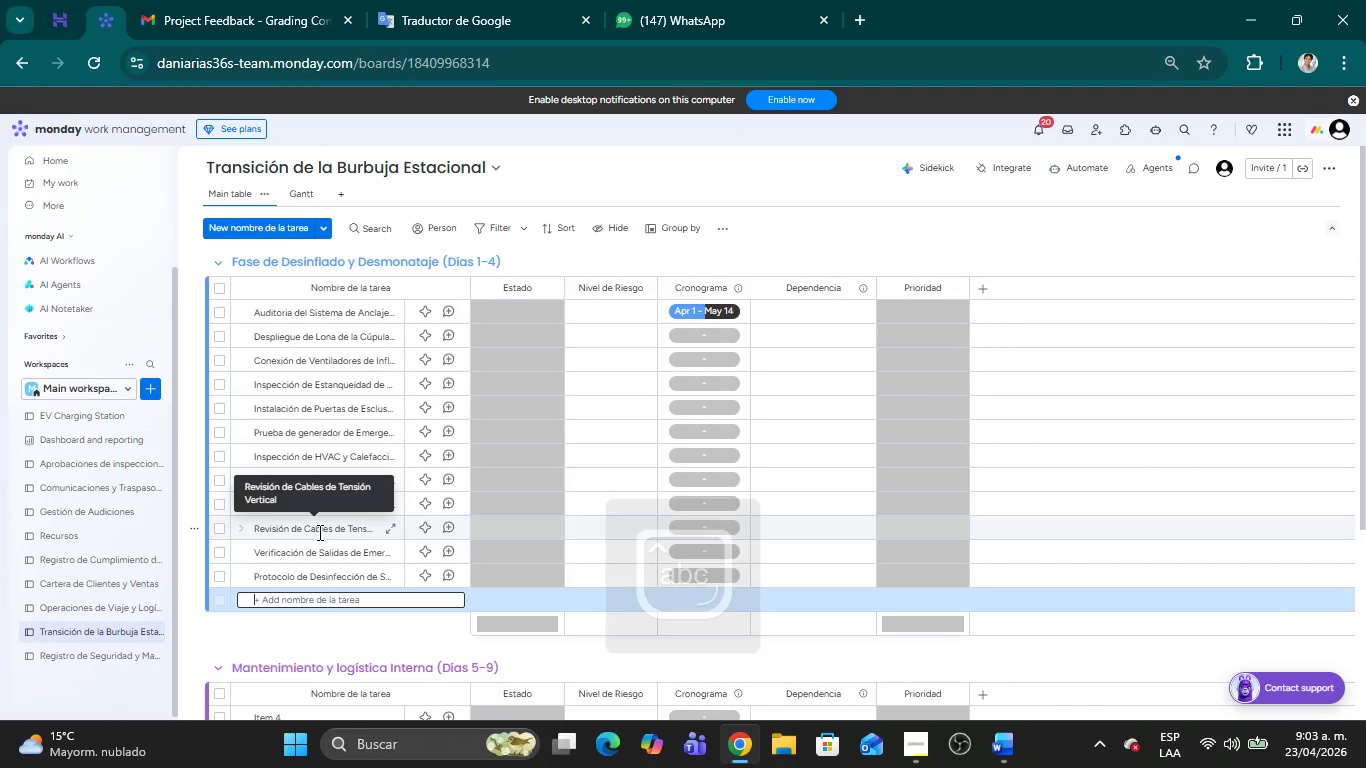 
type(An;alisis Qu;imico de Agua )
 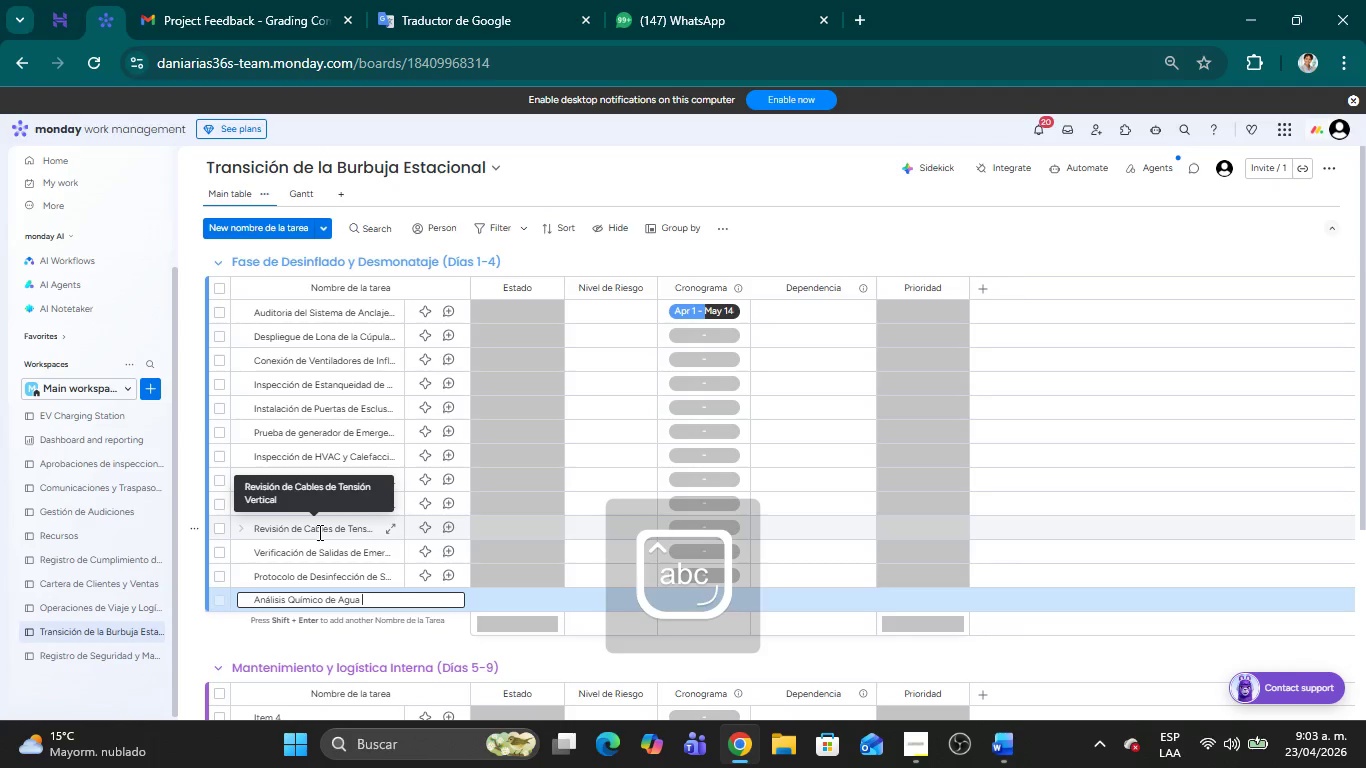 
type(Post-in)
key(Backspace)
type(In)
key(Backspace)
key(Backspace)
key(Backspace)
type(Instalaci;on)
 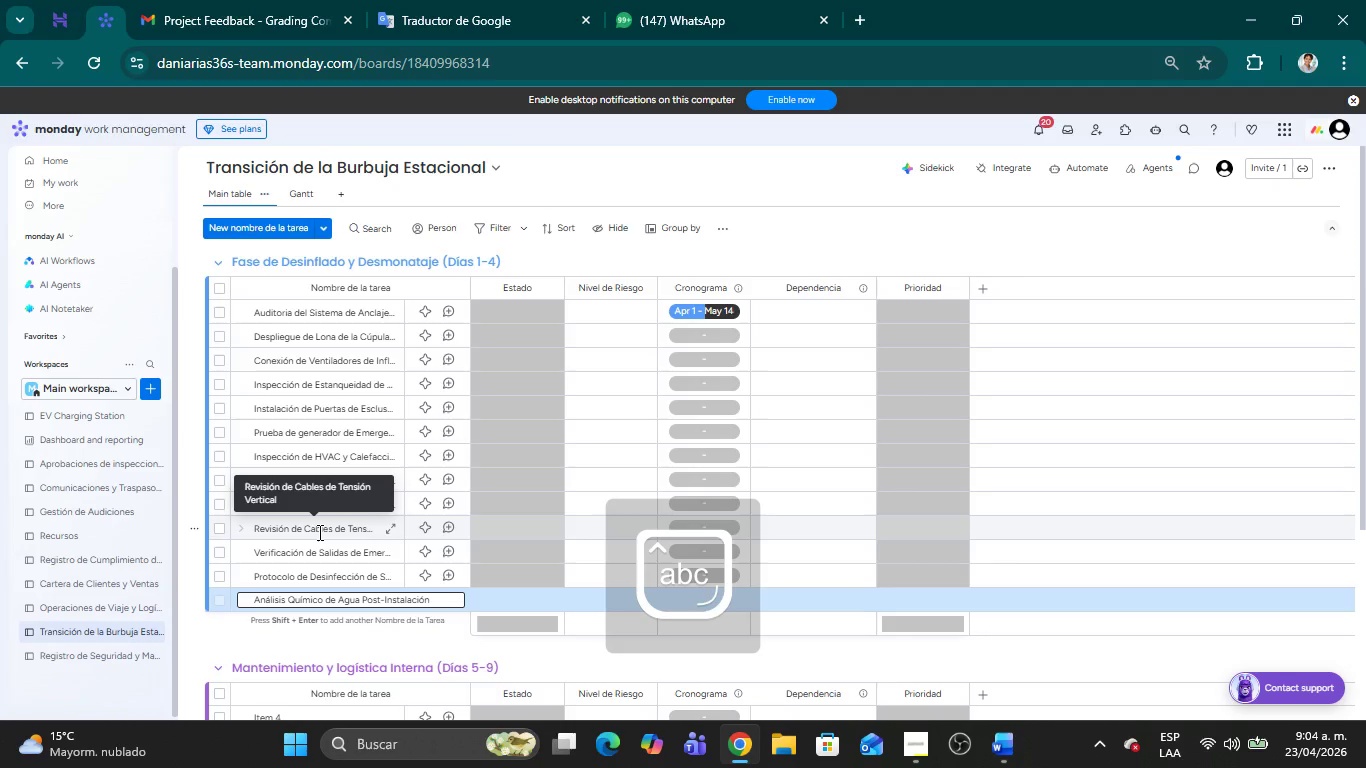 
key(Shift+Enter)
 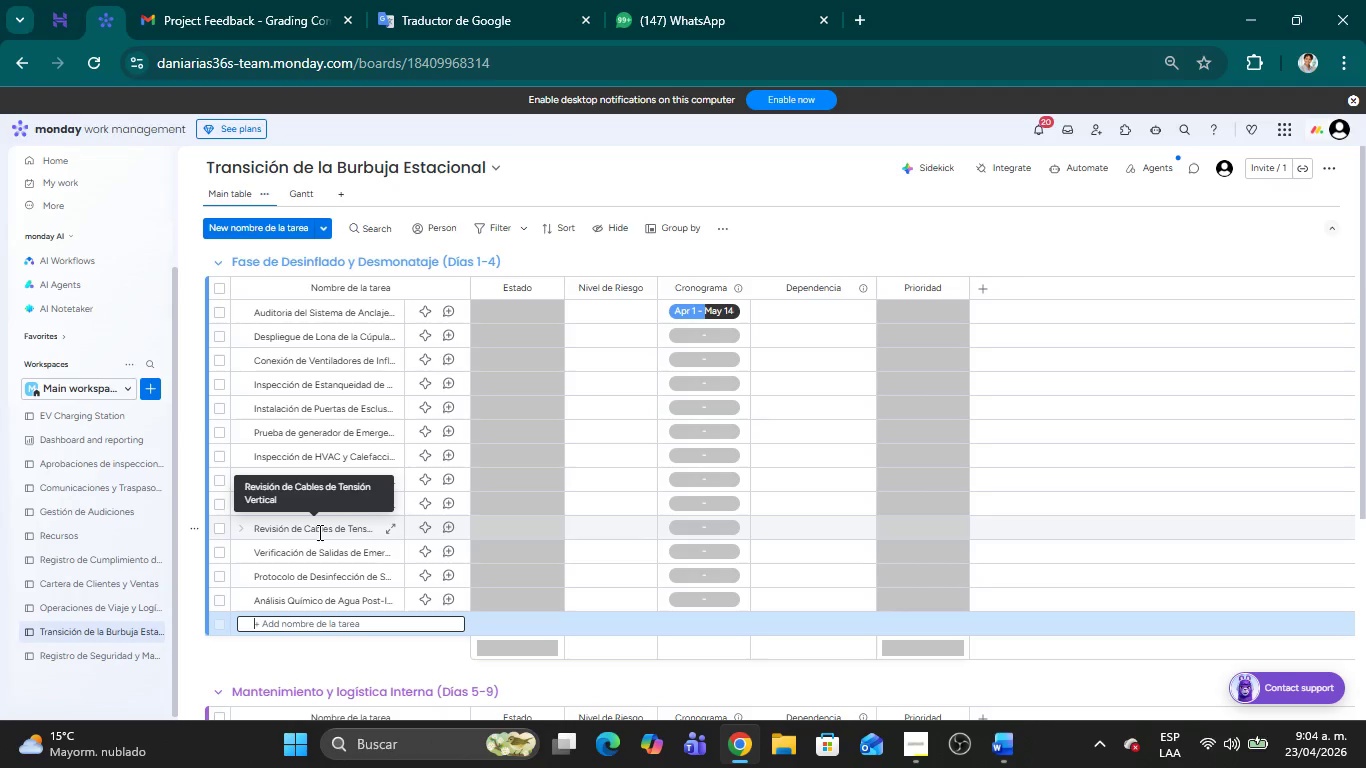 
type(Pruebas de Estabilidad )
 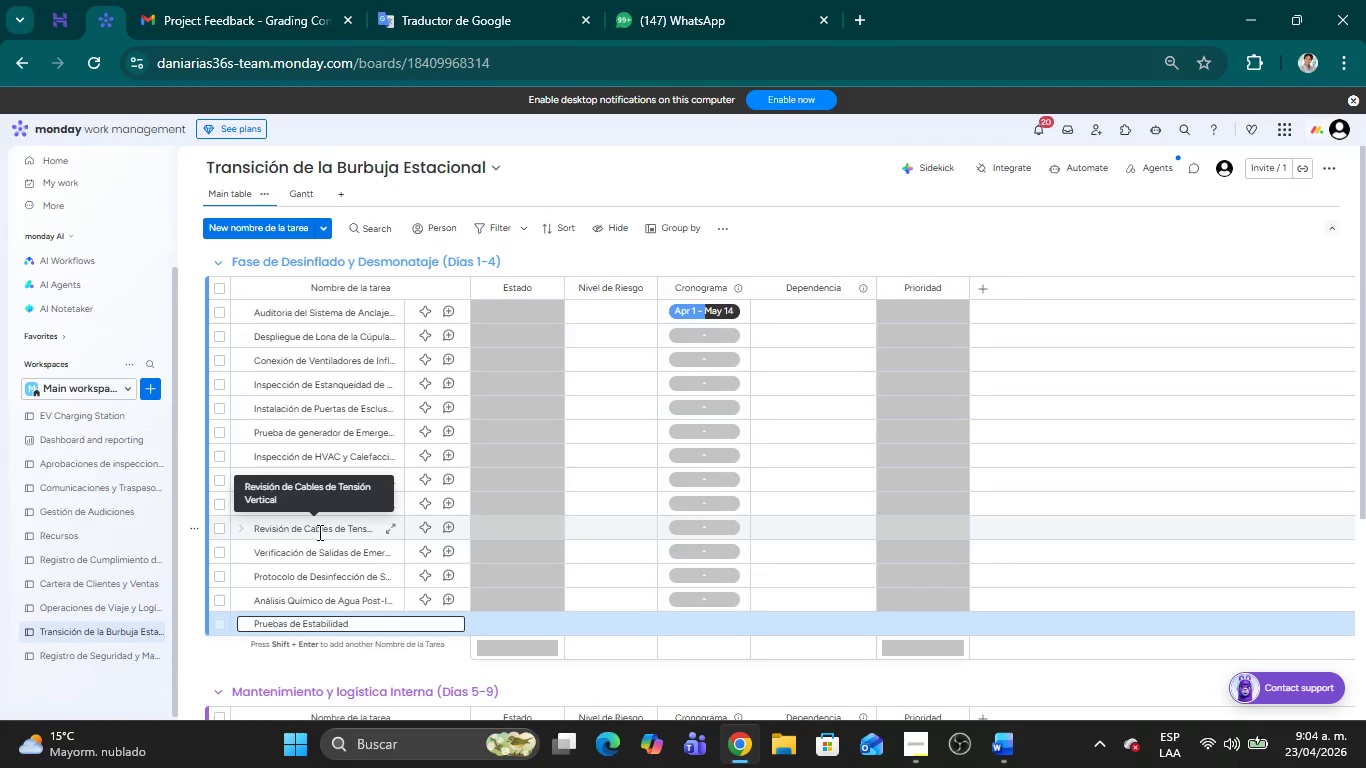 
type(ante c)
key(Backspace)
type(Cargas de Viento)
 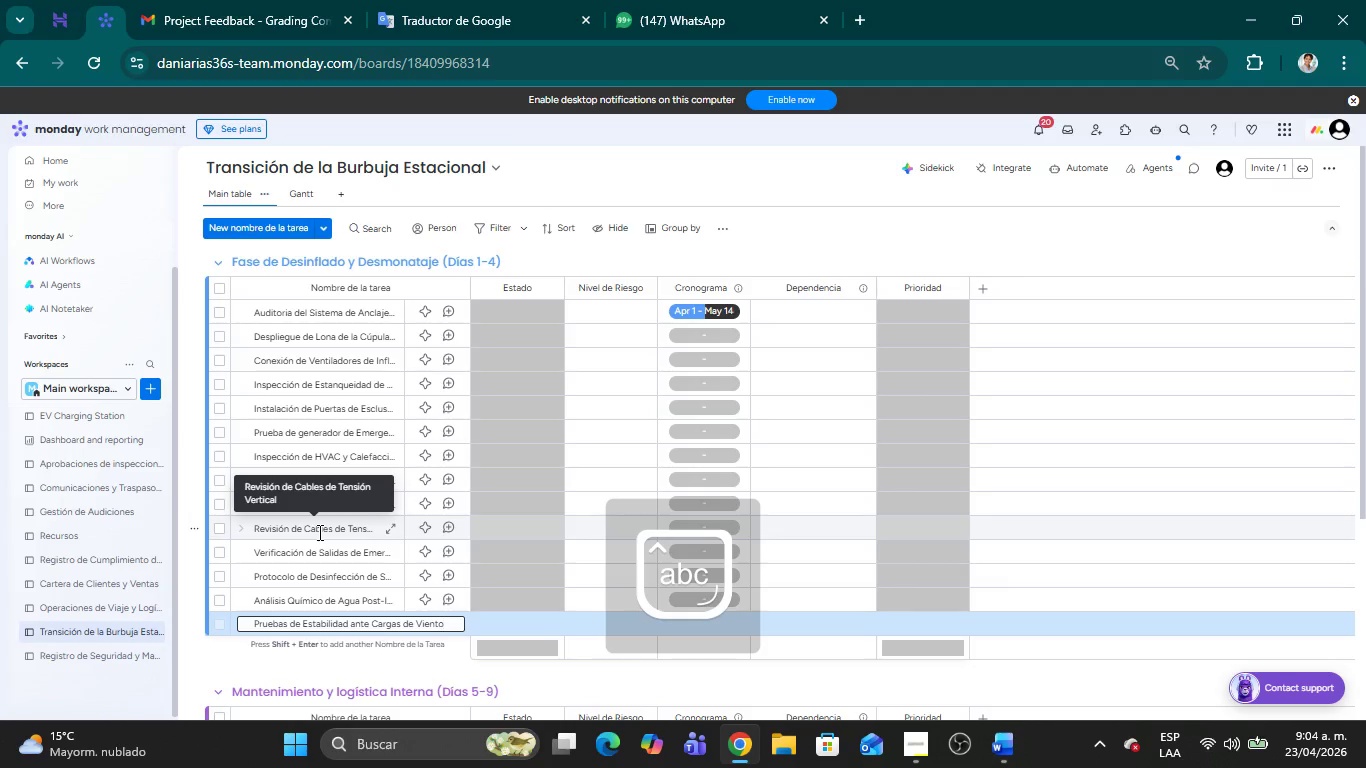 
key(Shift+Enter)
 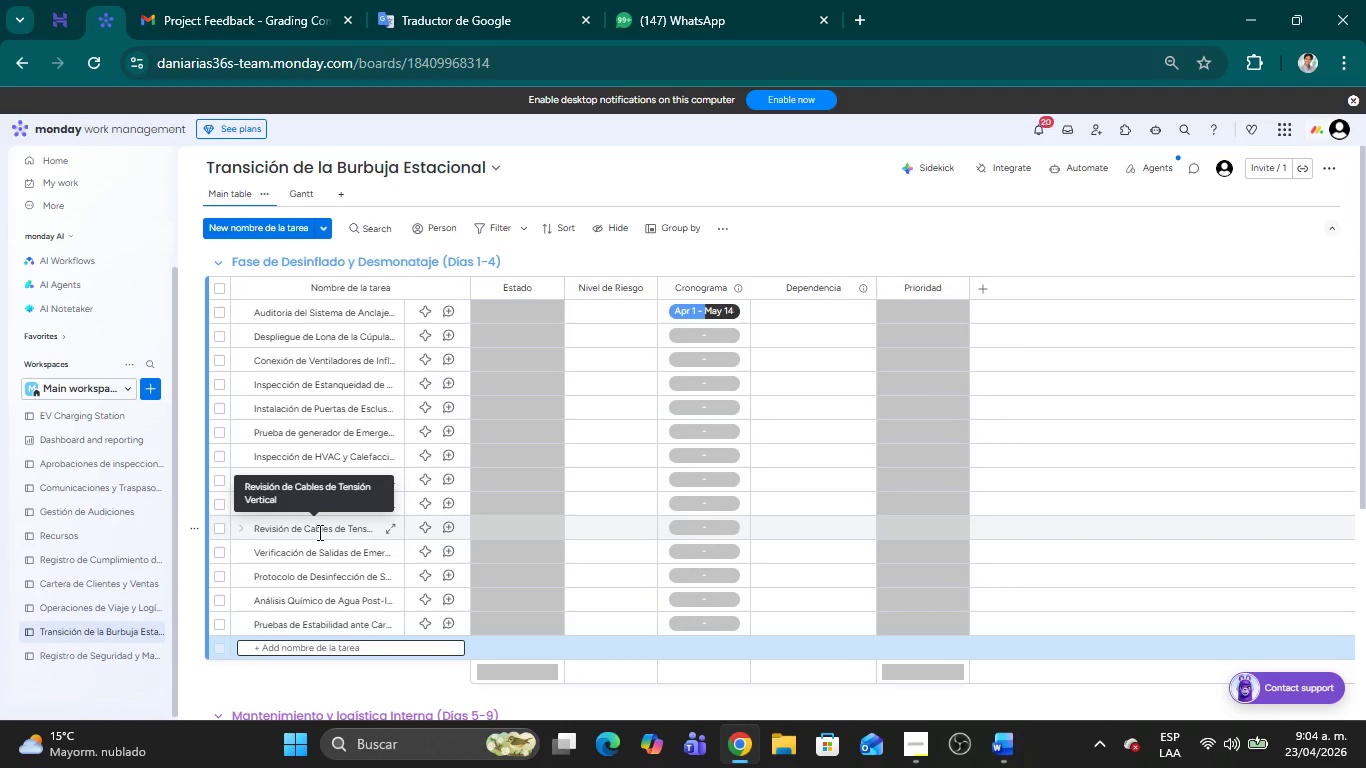 
type(Instalaci;on de Redes de Protecci;on )
 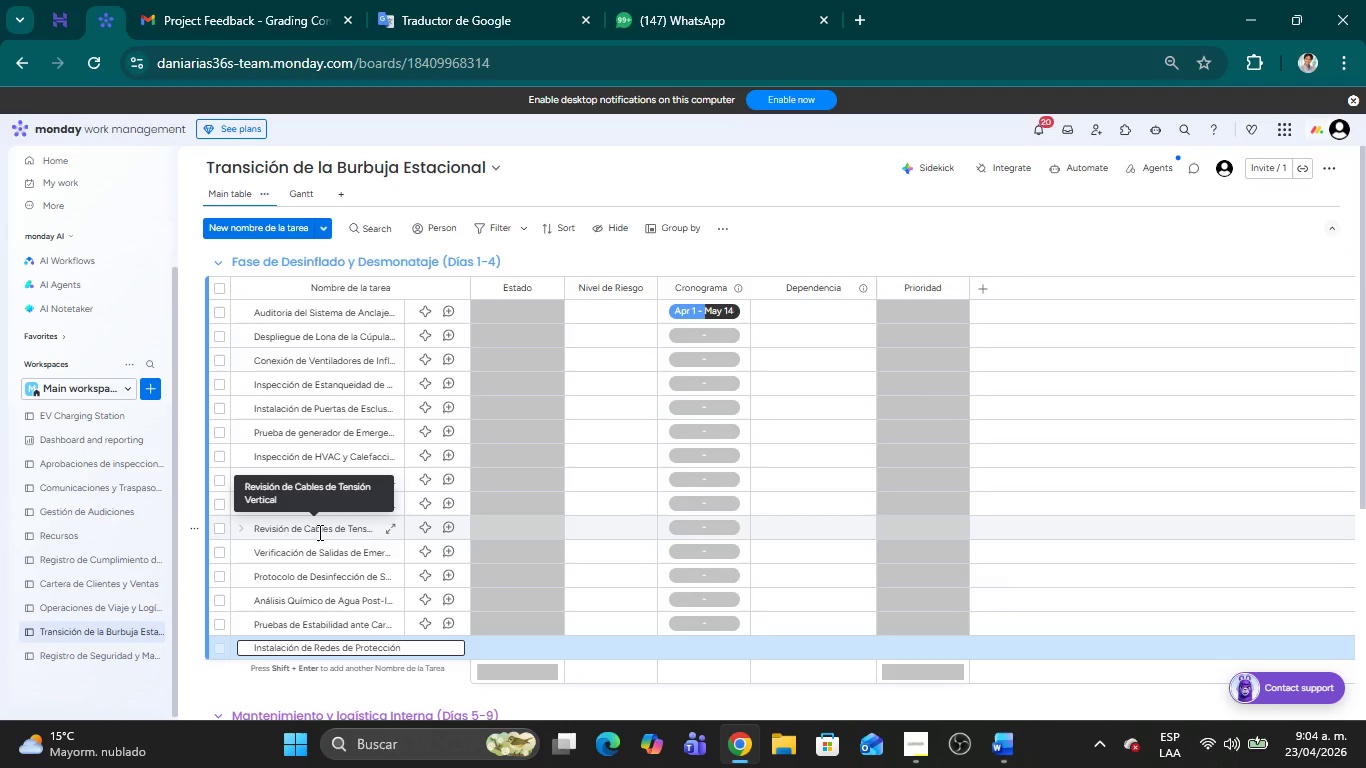 
wait(5.05)
 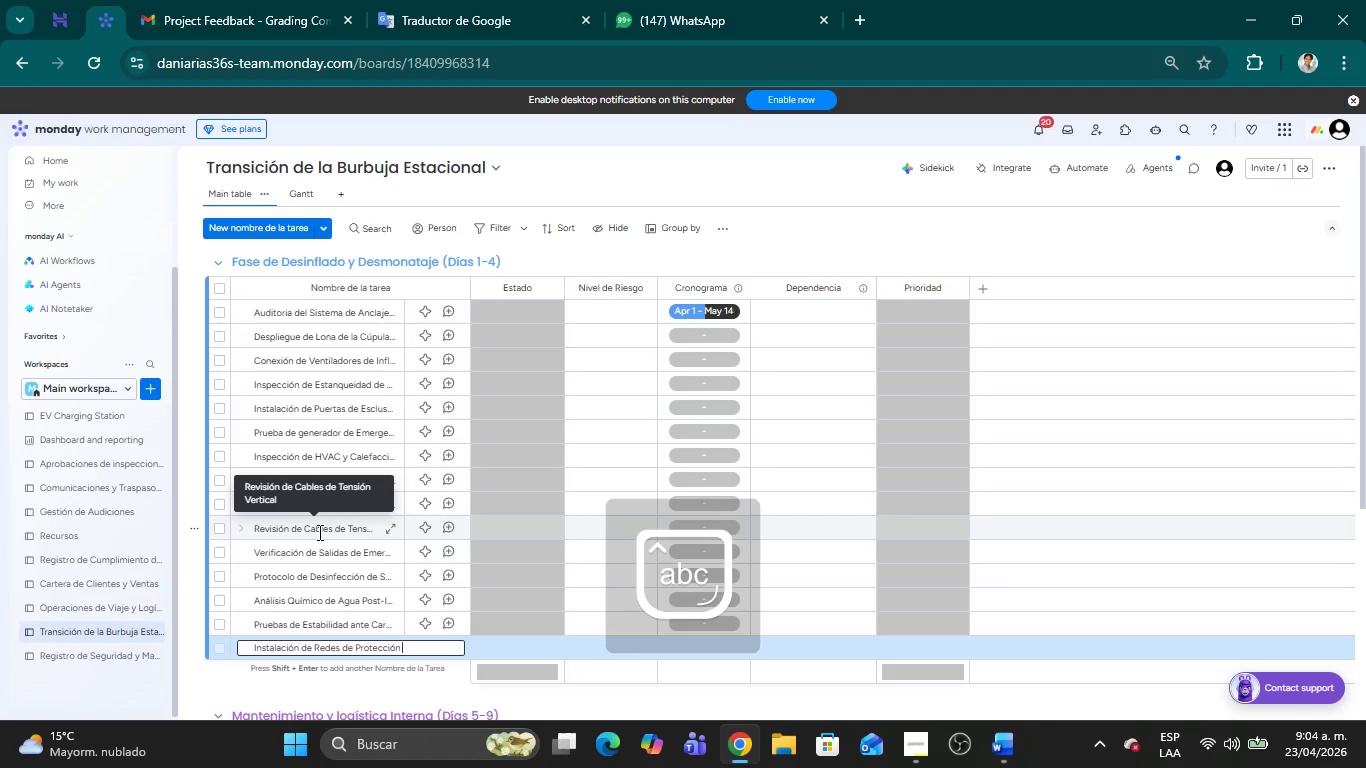 
type(Interior )
 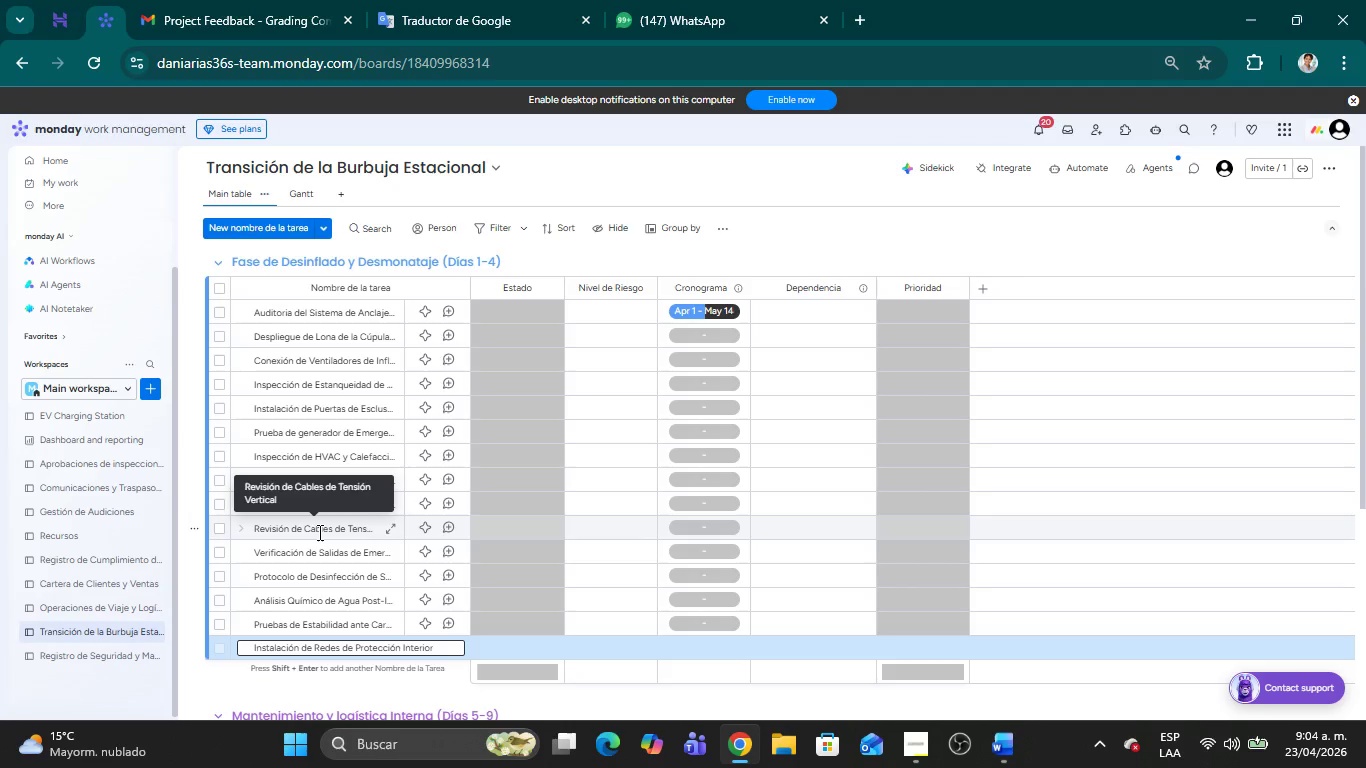 
wait(5.52)
 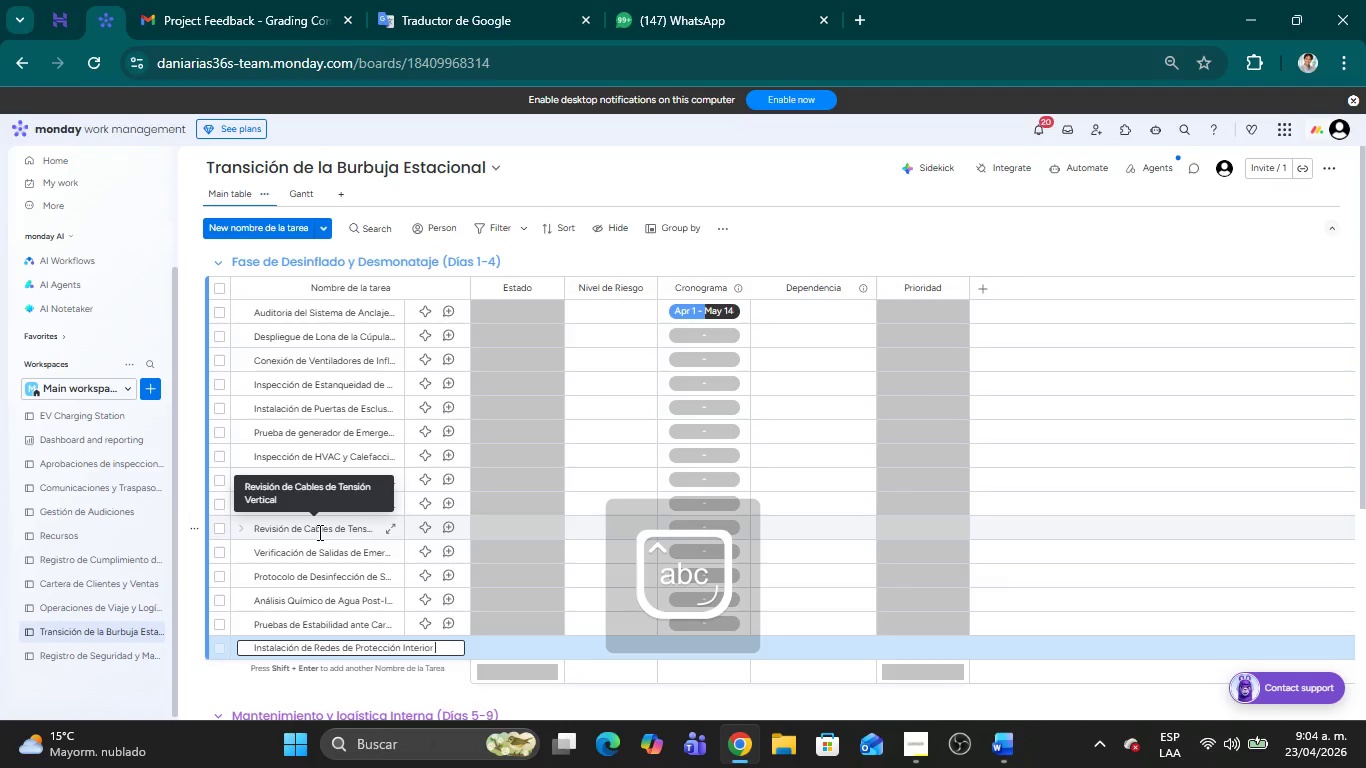 
key(Shift+ShiftLeft)
 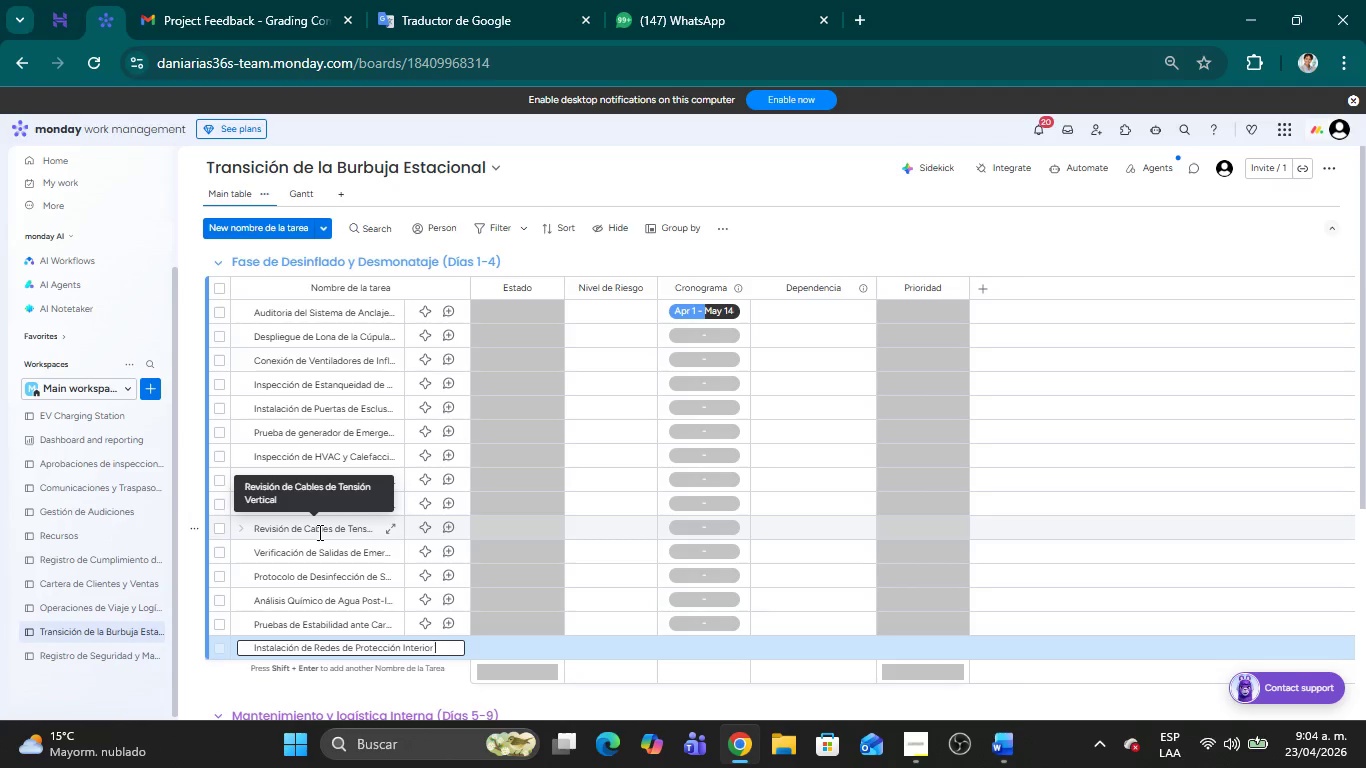 
key(Shift+Enter)
 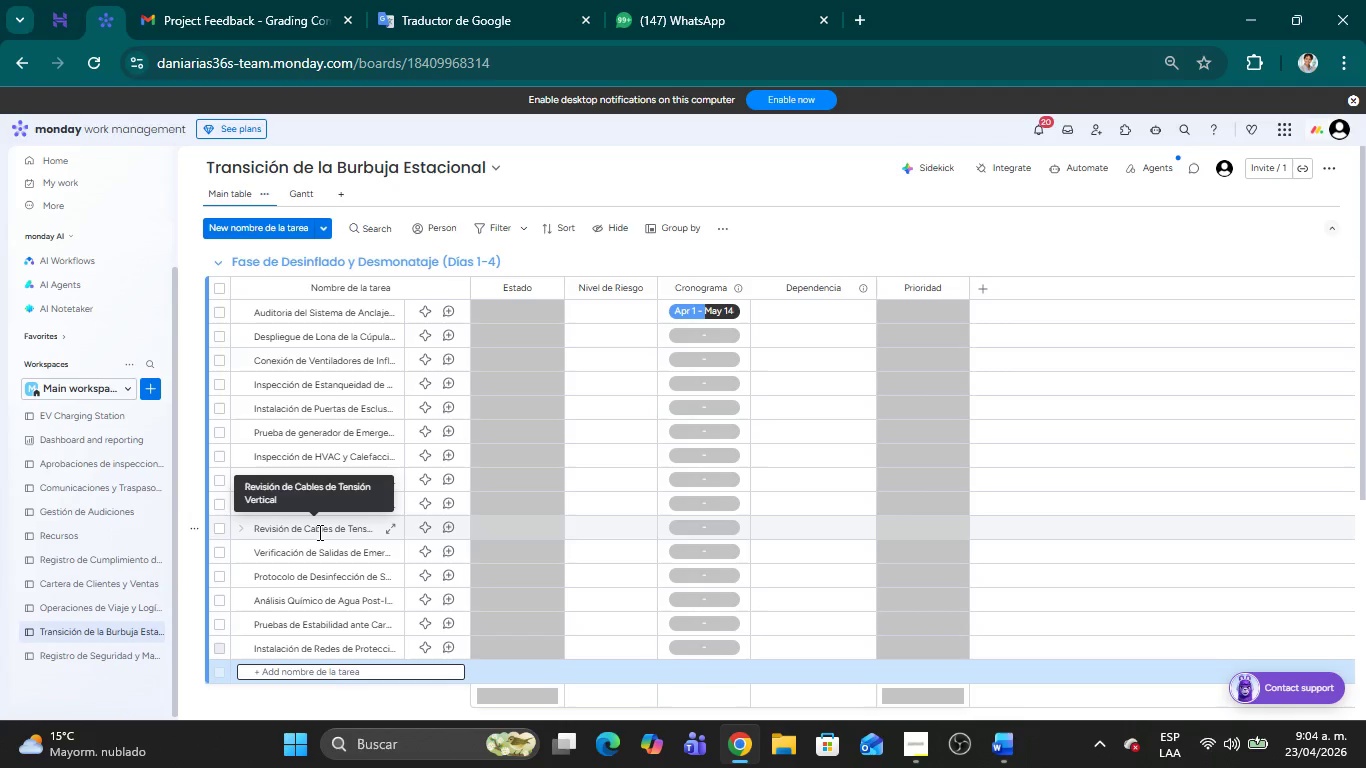 
type(Certidi)
key(Backspace)
key(Backspace)
type(ficados de Segr)
key(Backspace)
type(uridad Por Terceros )
 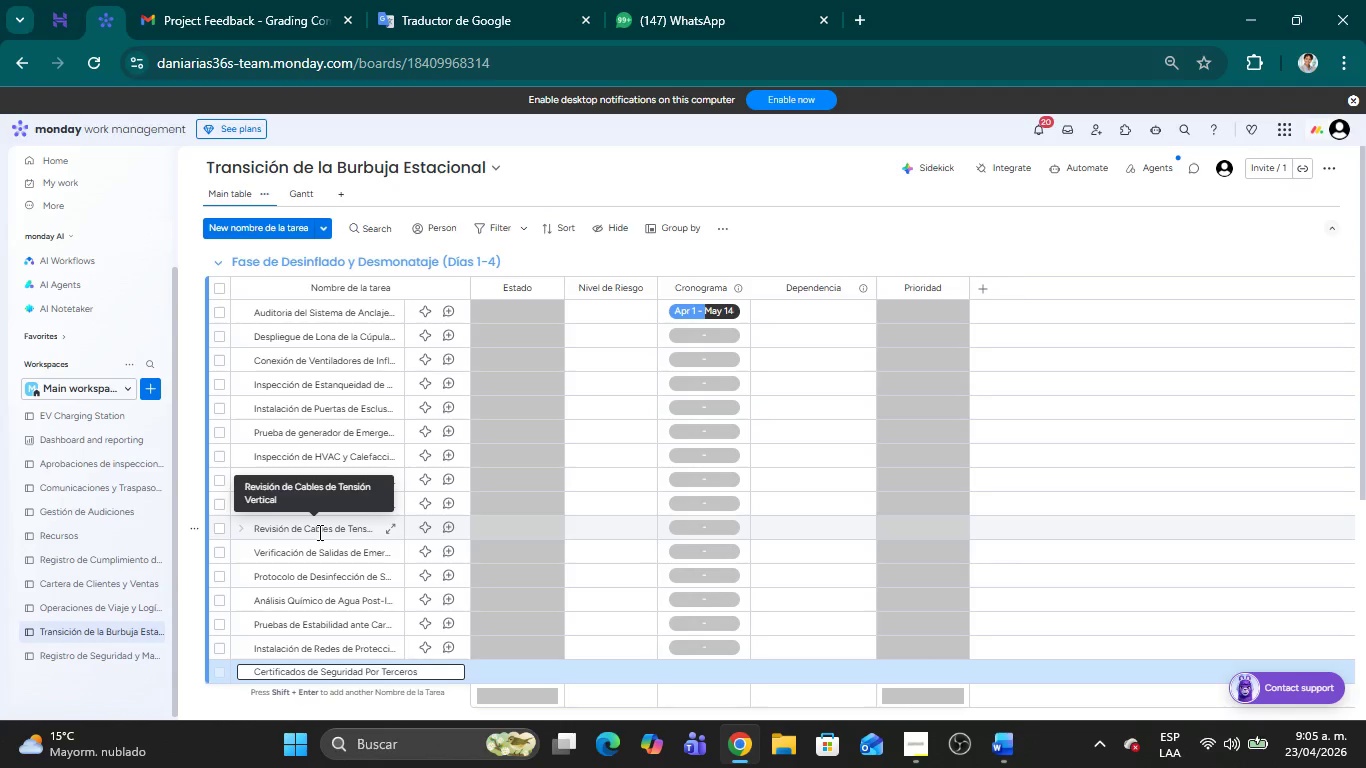 
key(Shift+ShiftLeft)
 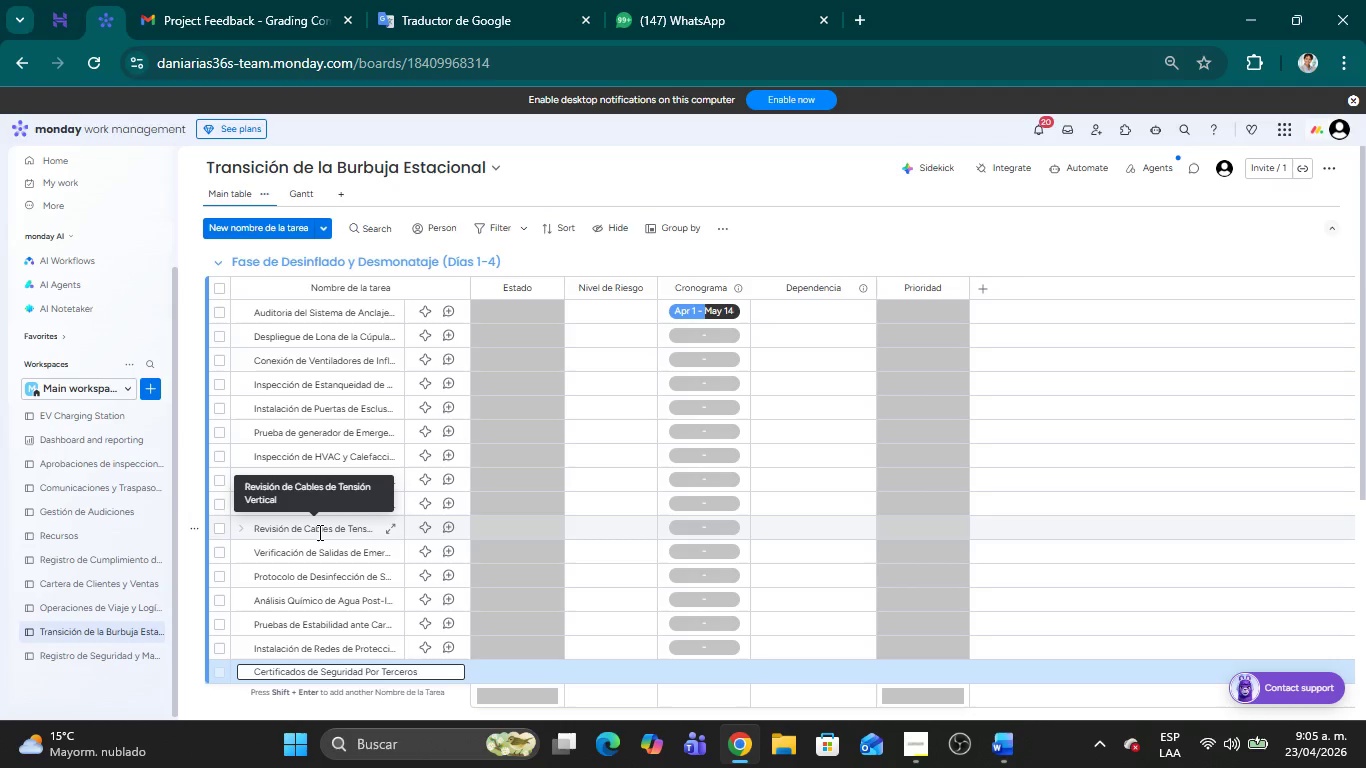 
key(Shift+Enter)
 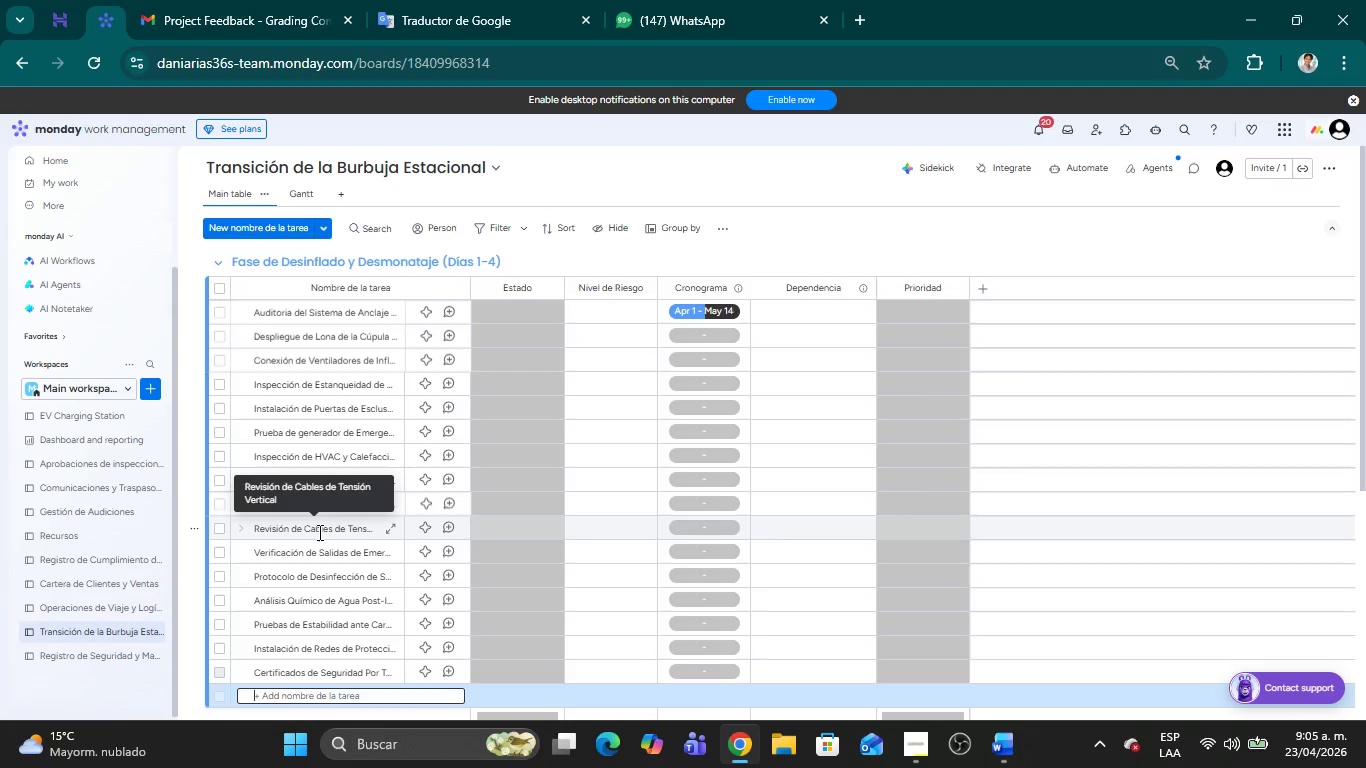 
type(Limpieza y Rem)
key(Backspace)
type(emplazo de Filtros de a)
key(Backspace)
type(Aire)
 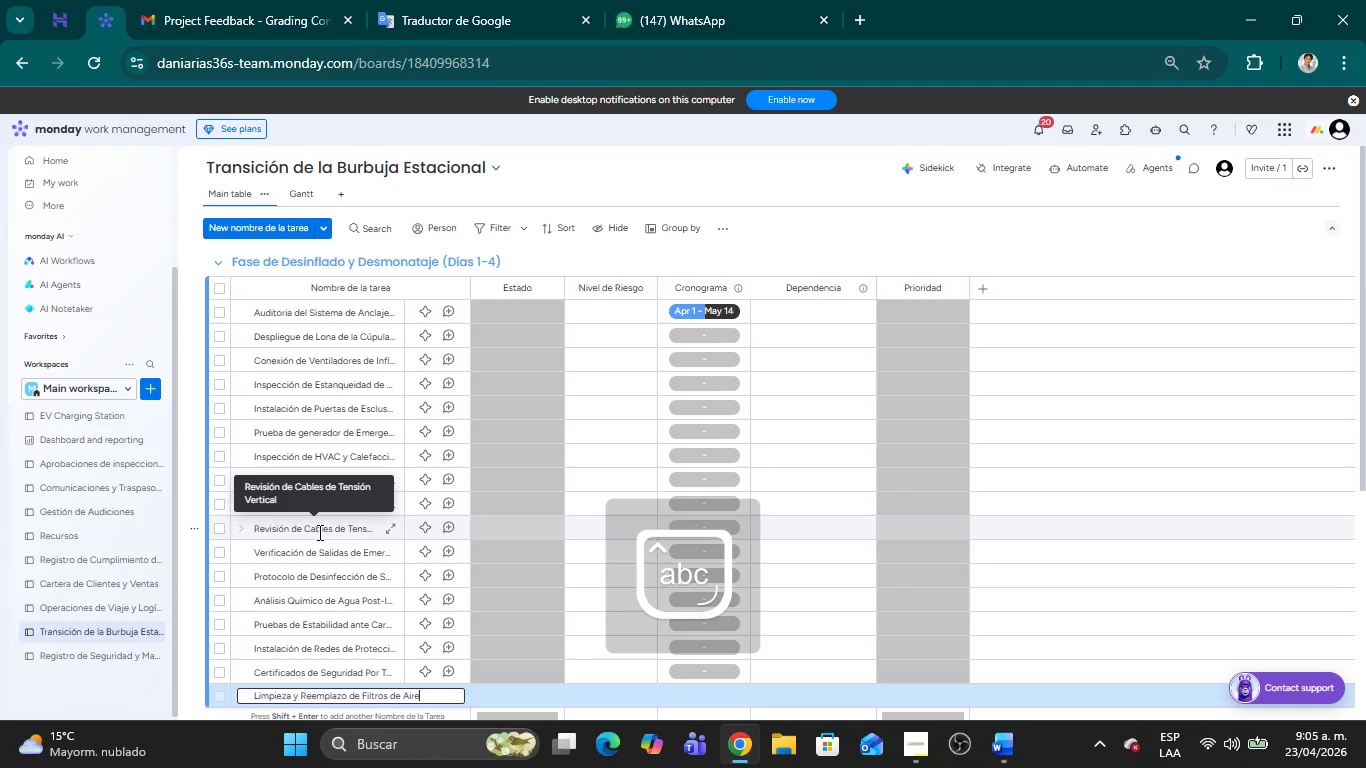 
key(Shift+Enter)
 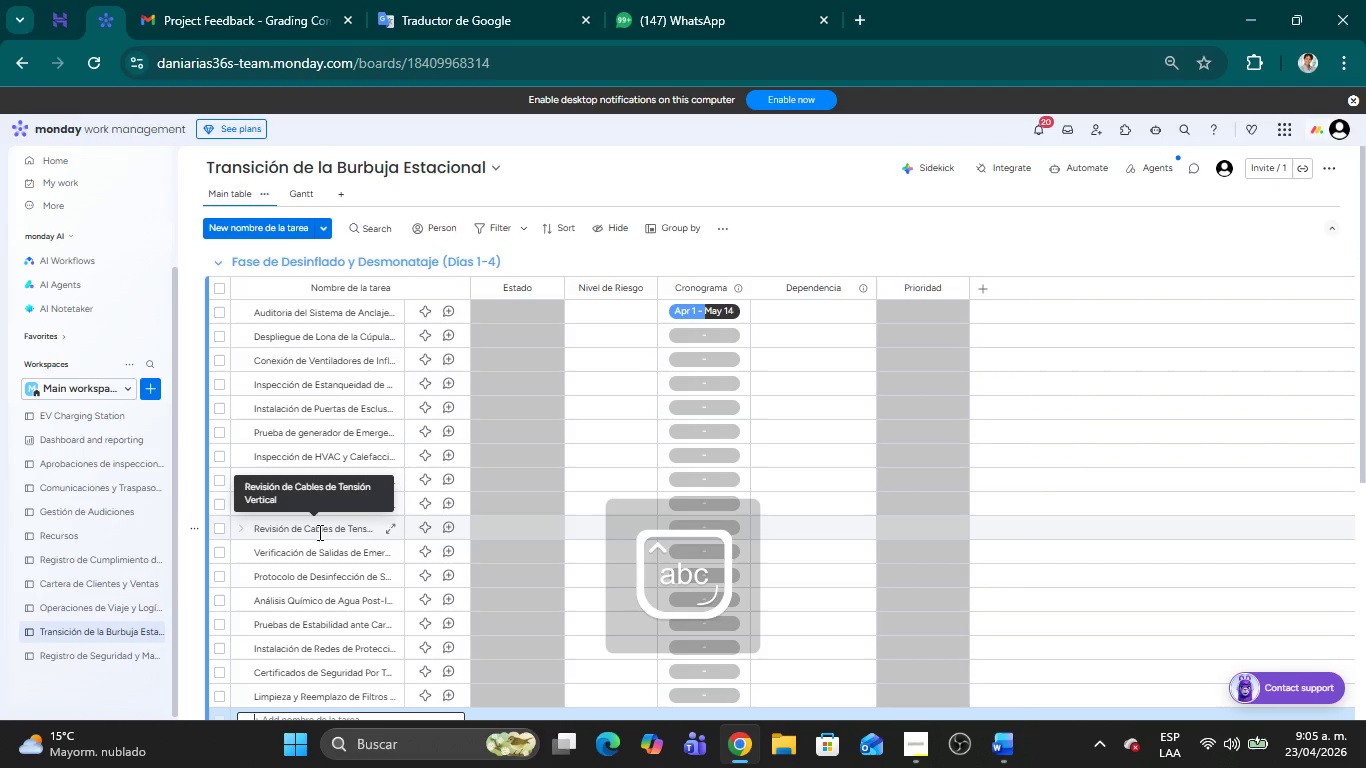 
type(Configuraci;on de Alertas de Baja )
 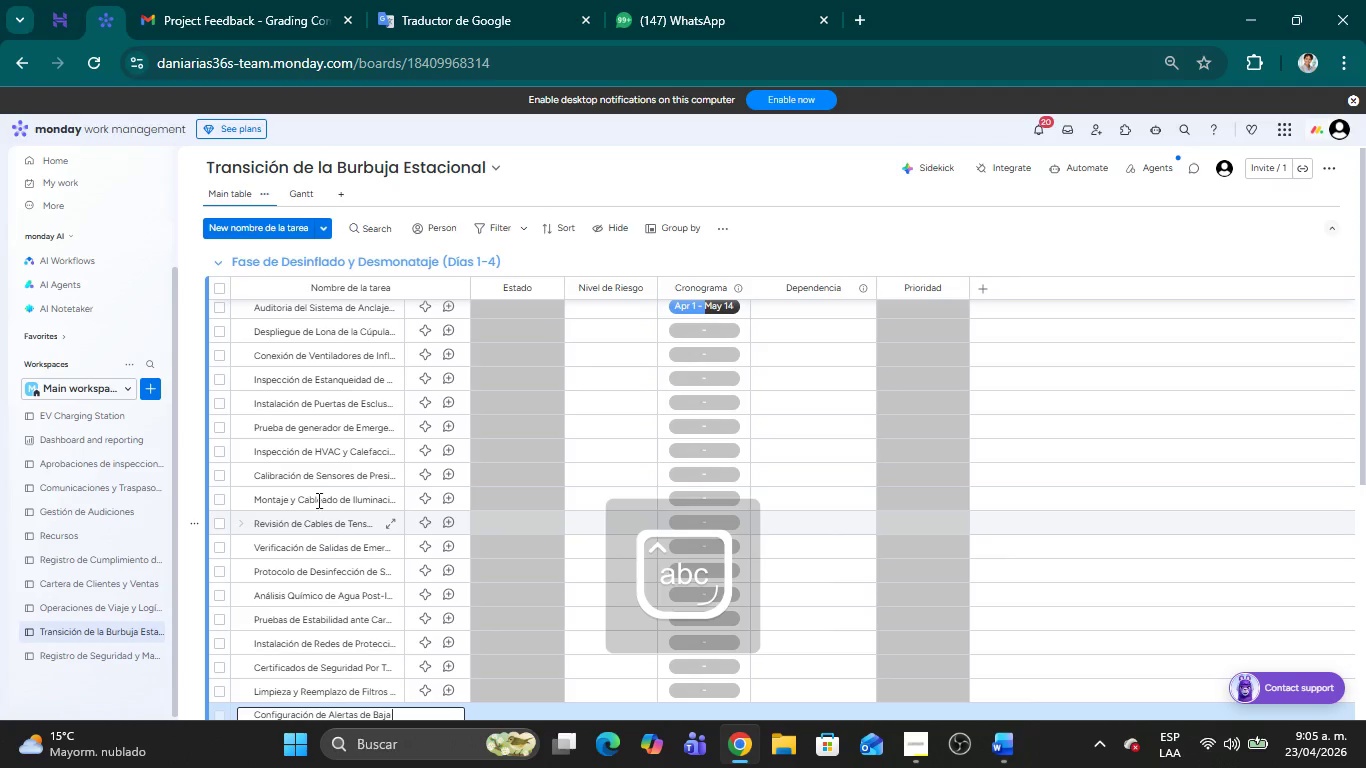 
scroll: coordinate [343, 513], scroll_direction: down, amount: 1.0
 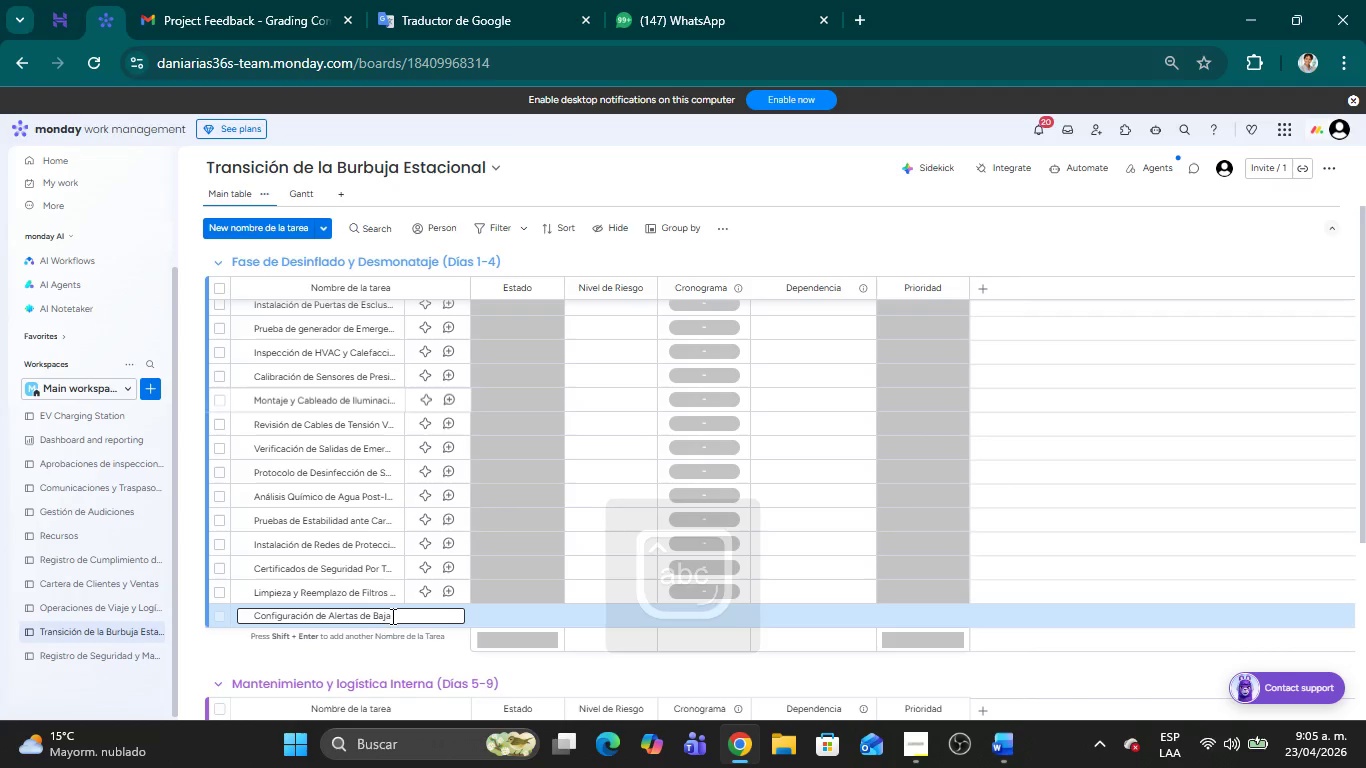 
left_click([393, 616])
 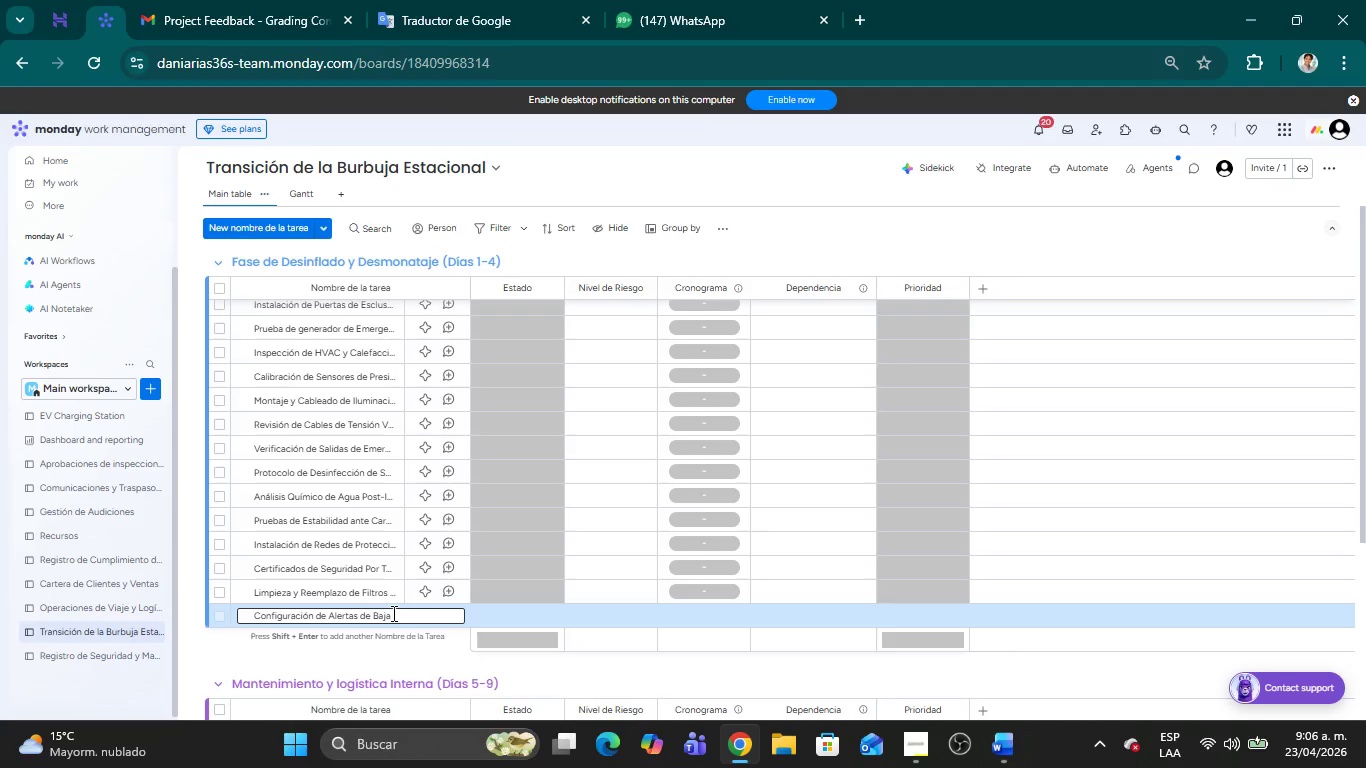 
wait(35.52)
 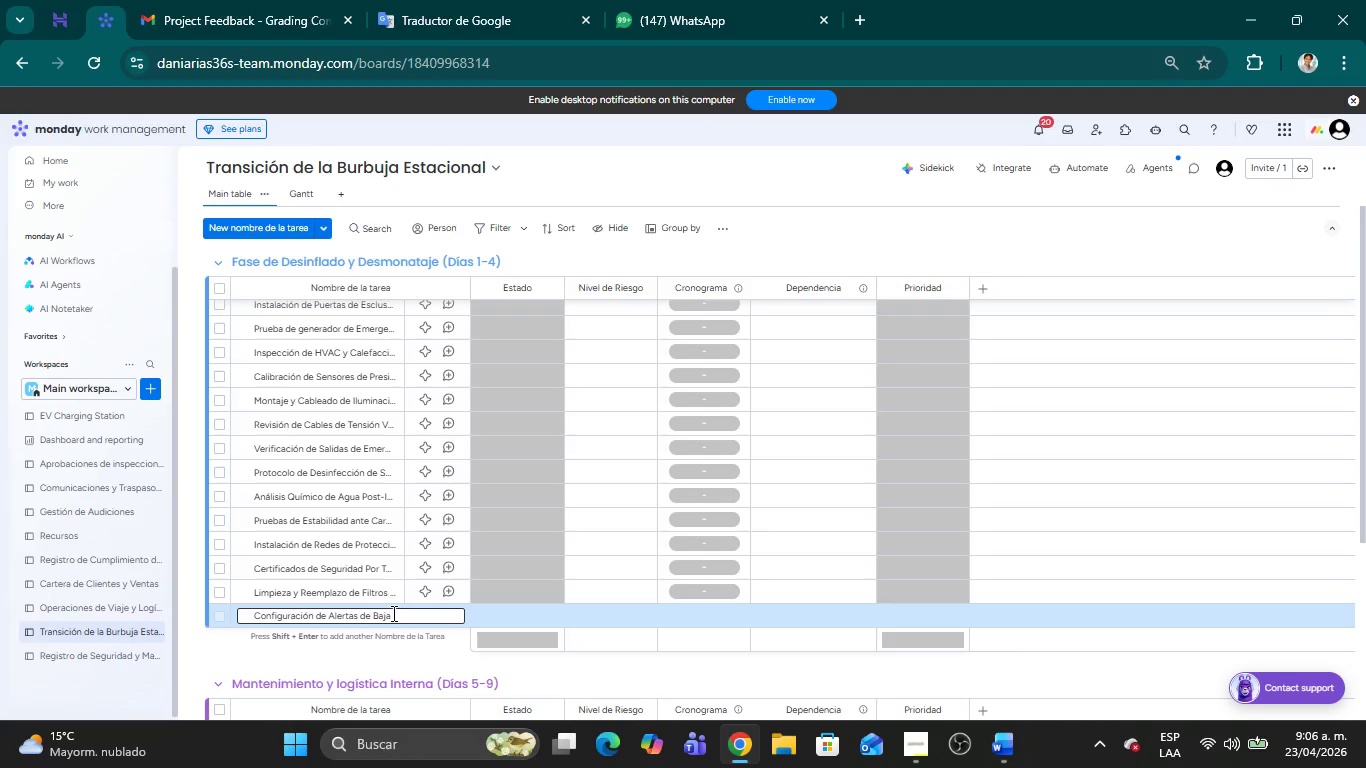 
left_click([392, 613])
 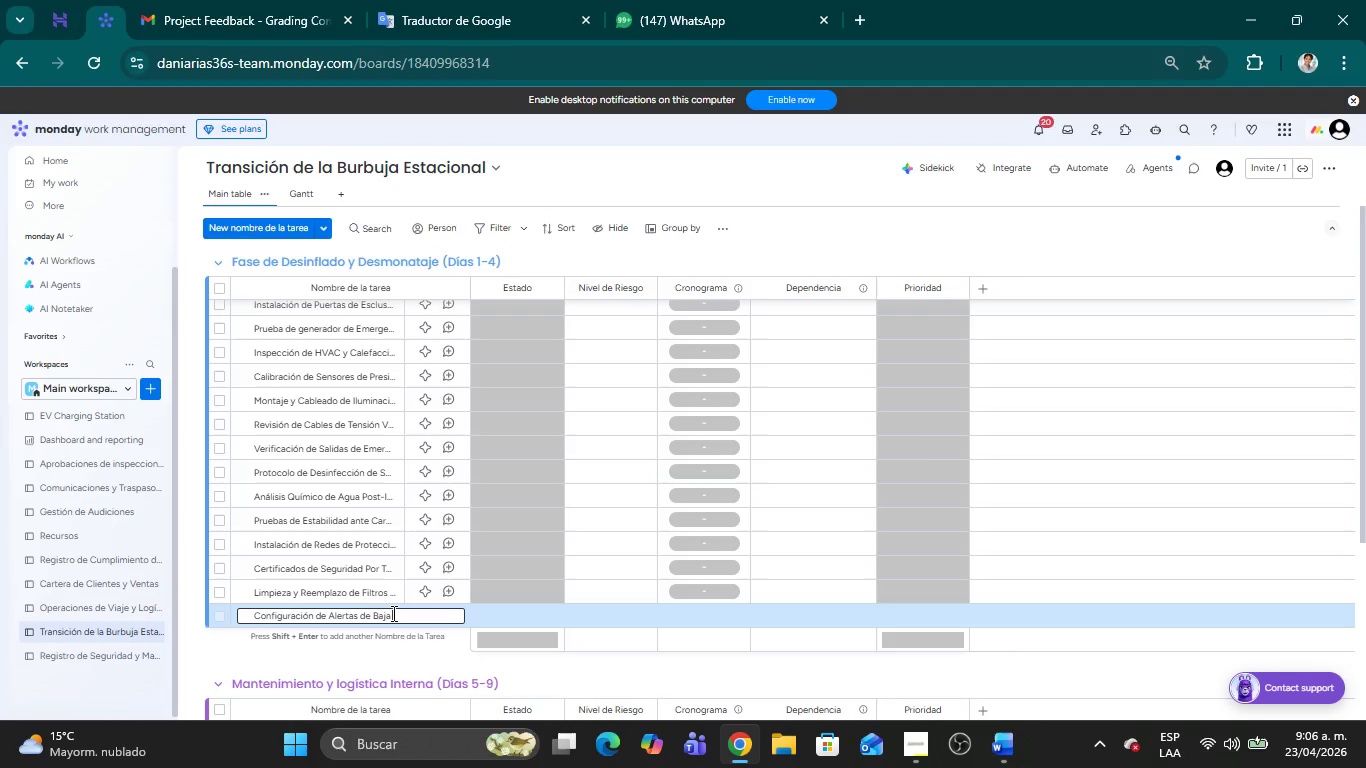 
wait(14.31)
 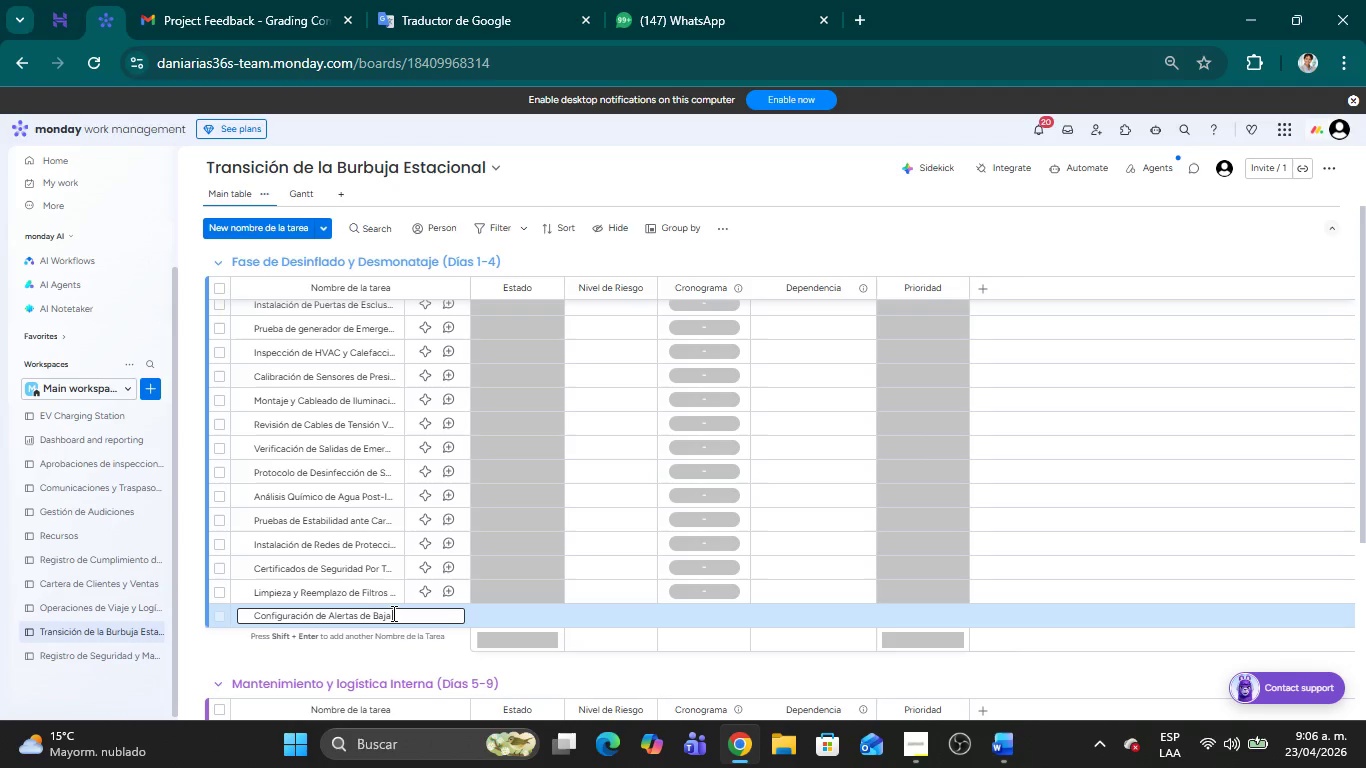 
type(Presi;on)
 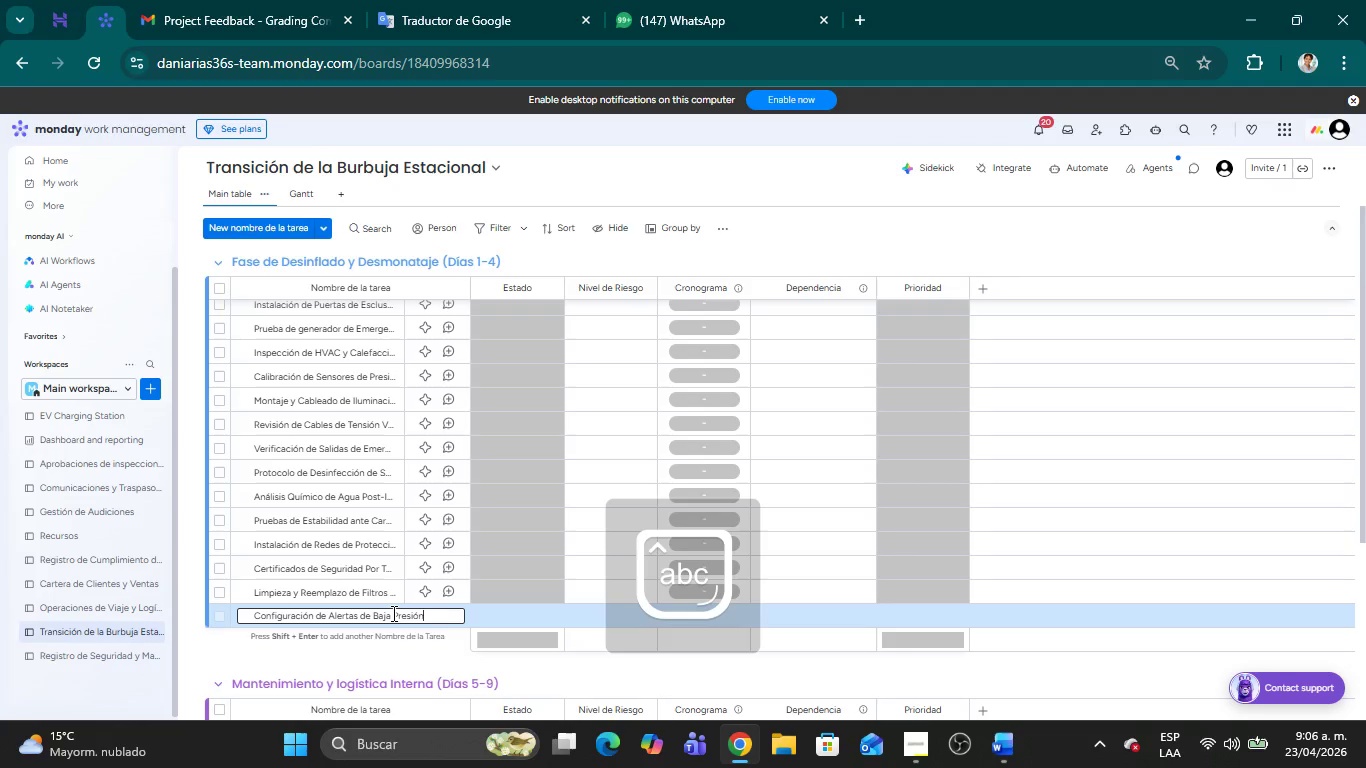 
key(Shift+Enter)
 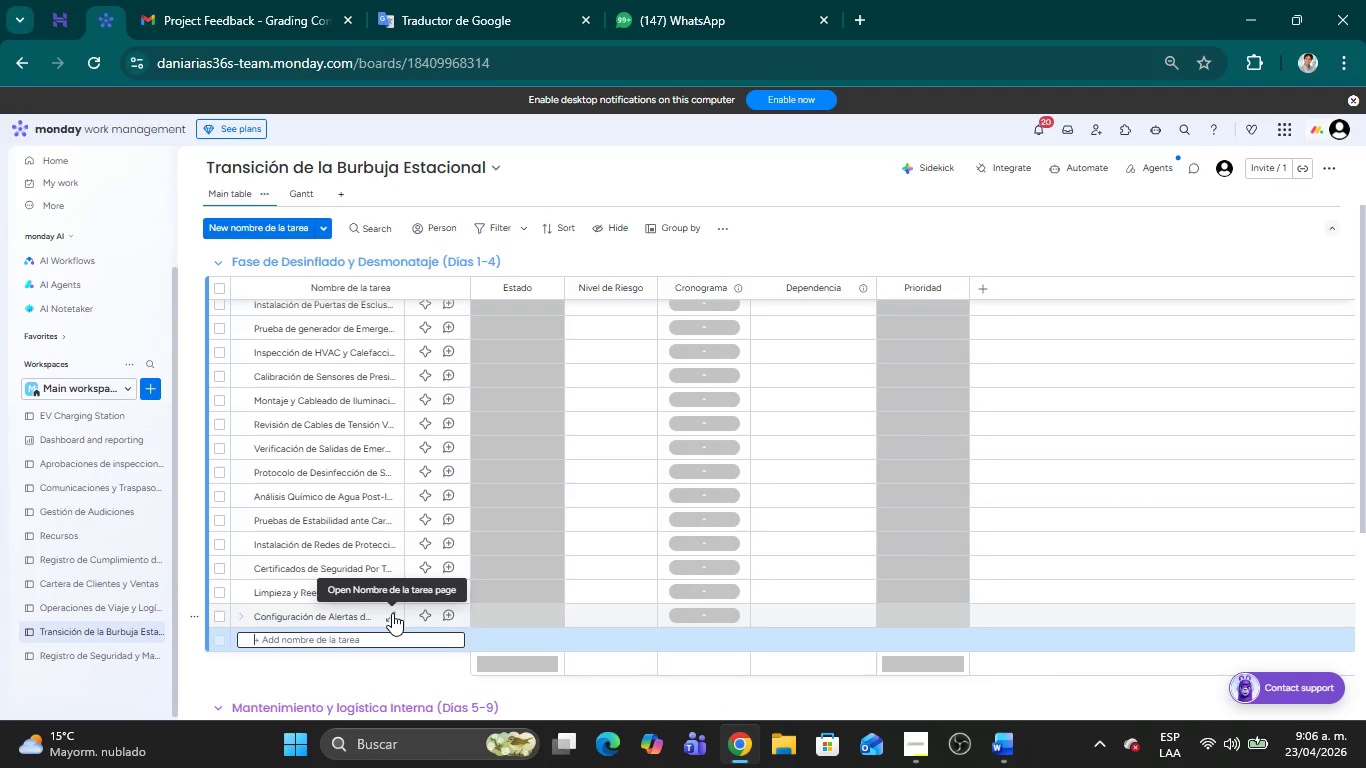 
type(Capacitaci;on de Personal para Emergencias)
 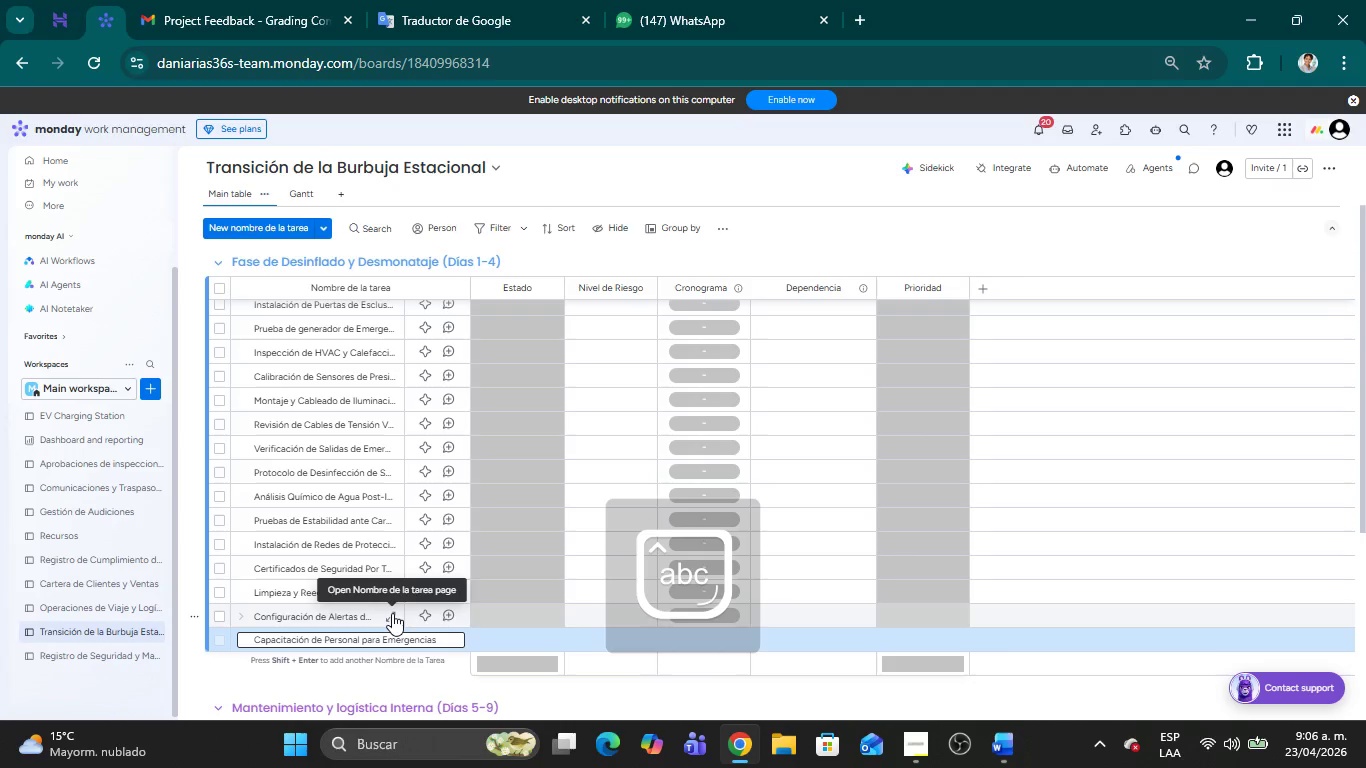 
key(Shift+Enter)
 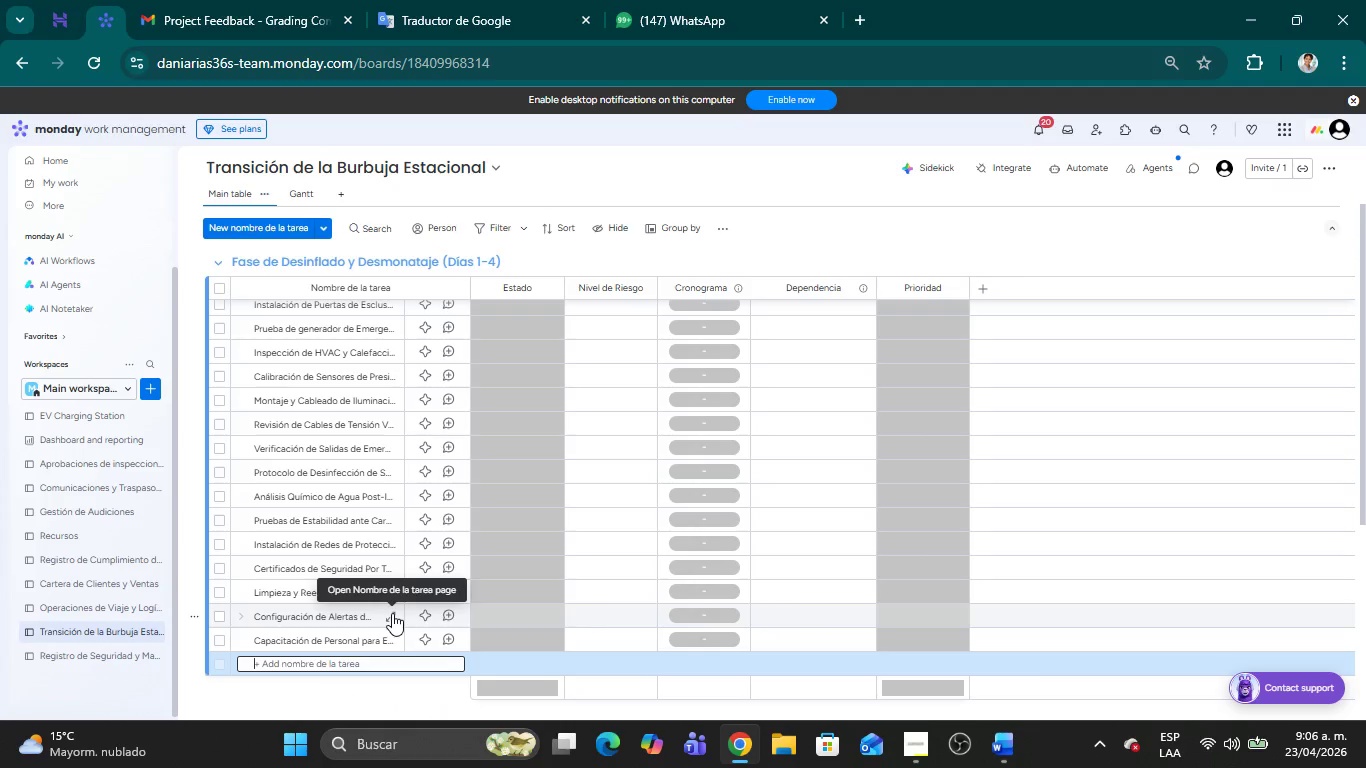 
type(Recorrido Final de Aprobacio)
key(Backspace)
type(;on de Operaciones)
 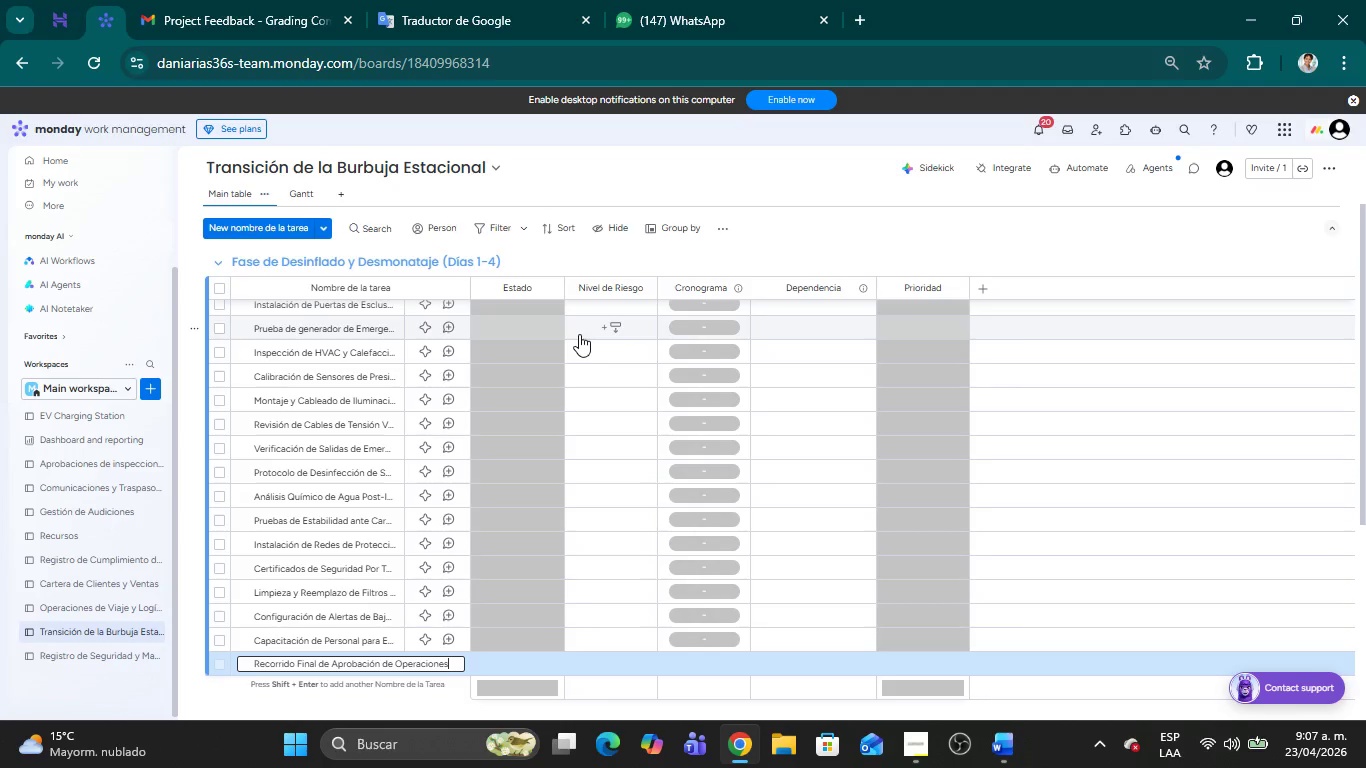 
wait(9.73)
 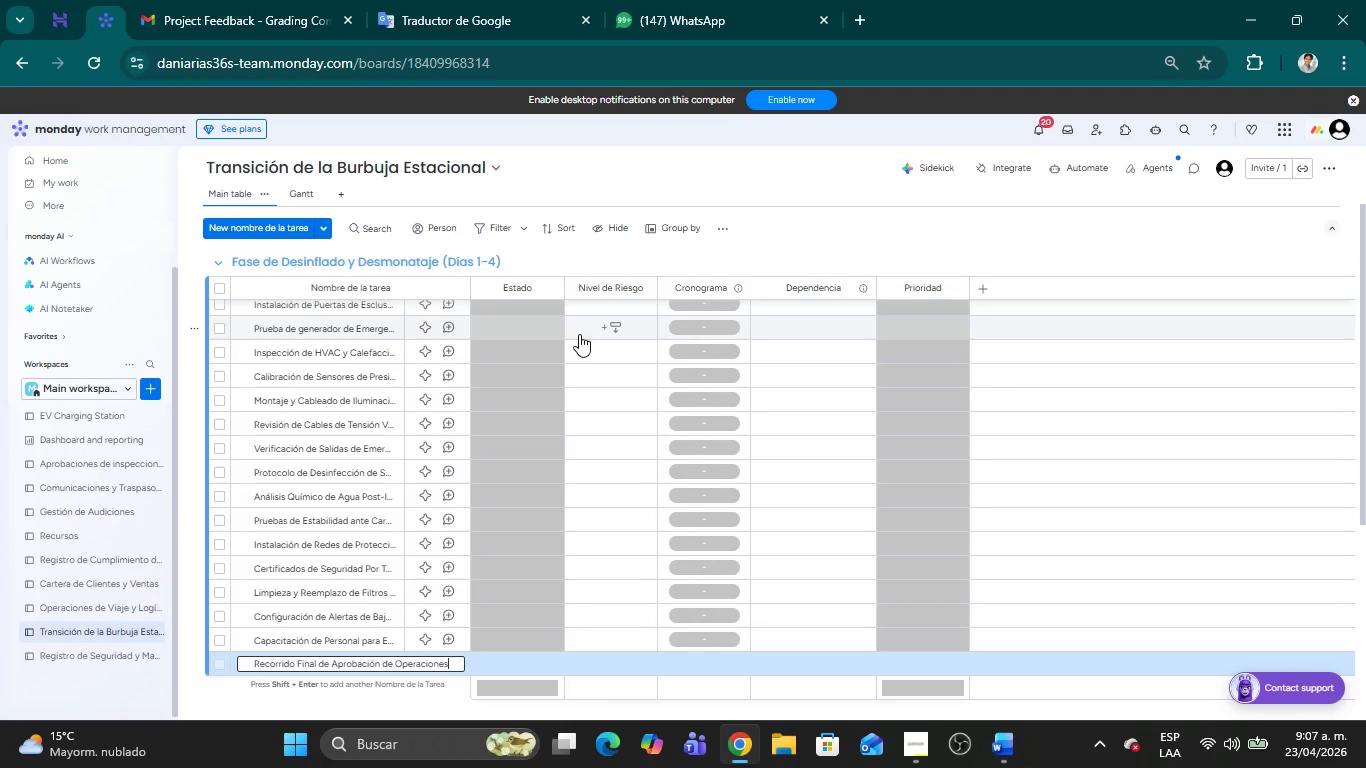 
scroll: coordinate [540, 378], scroll_direction: up, amount: 8.0
 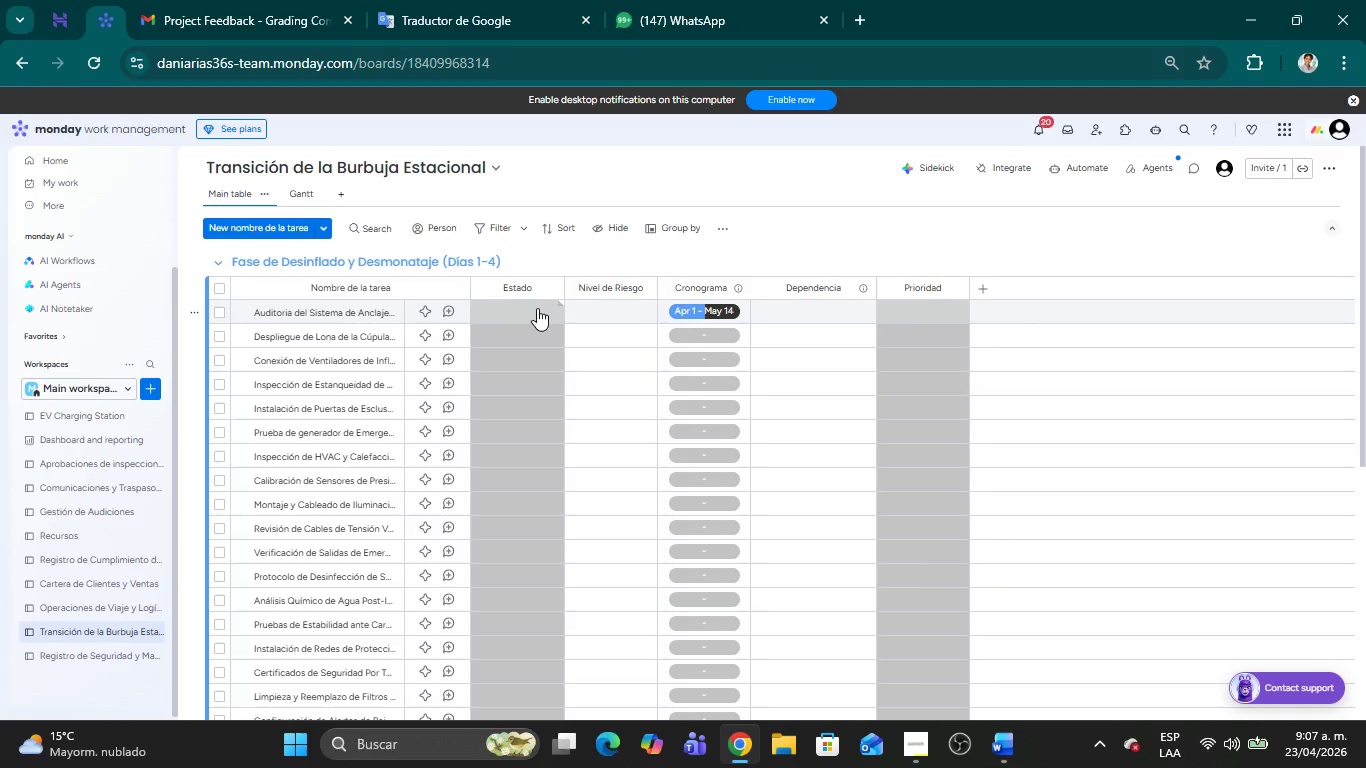 
left_click([524, 307])
 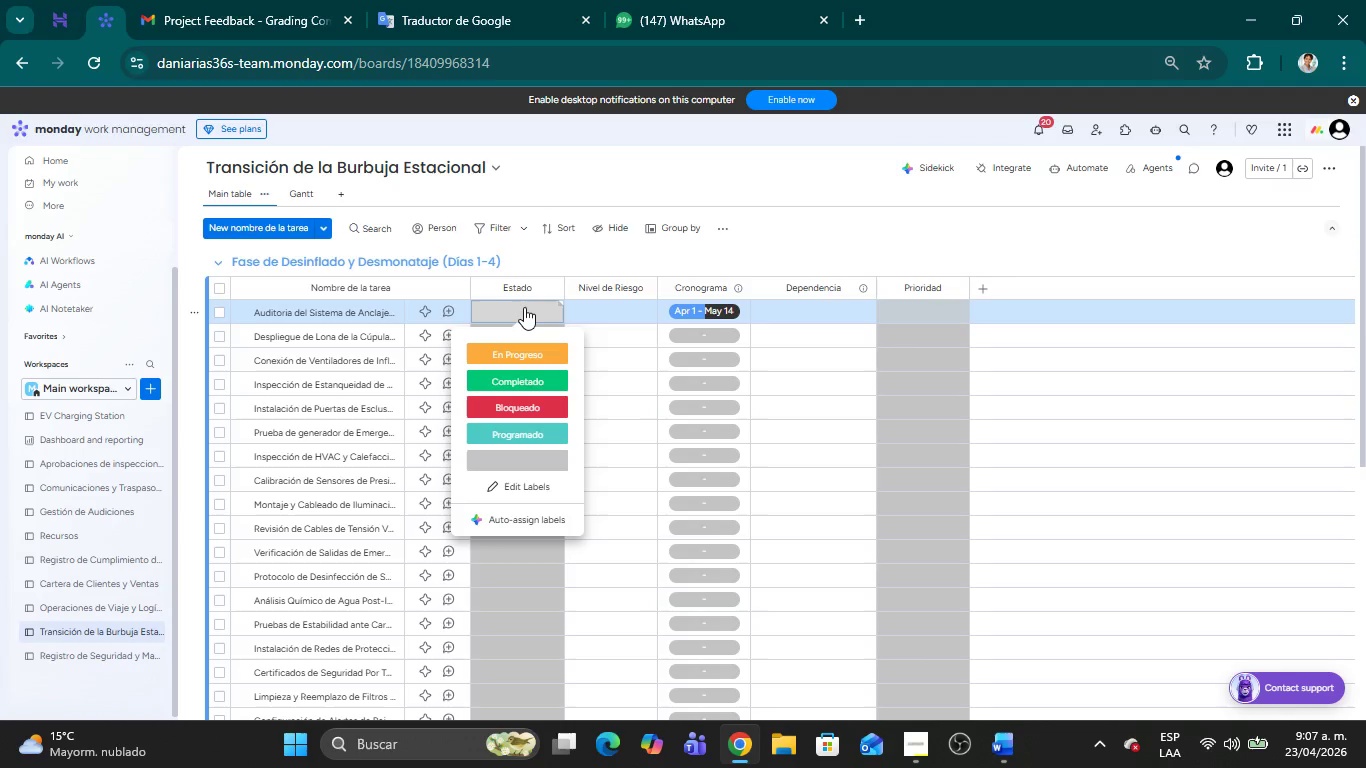 
wait(17.14)
 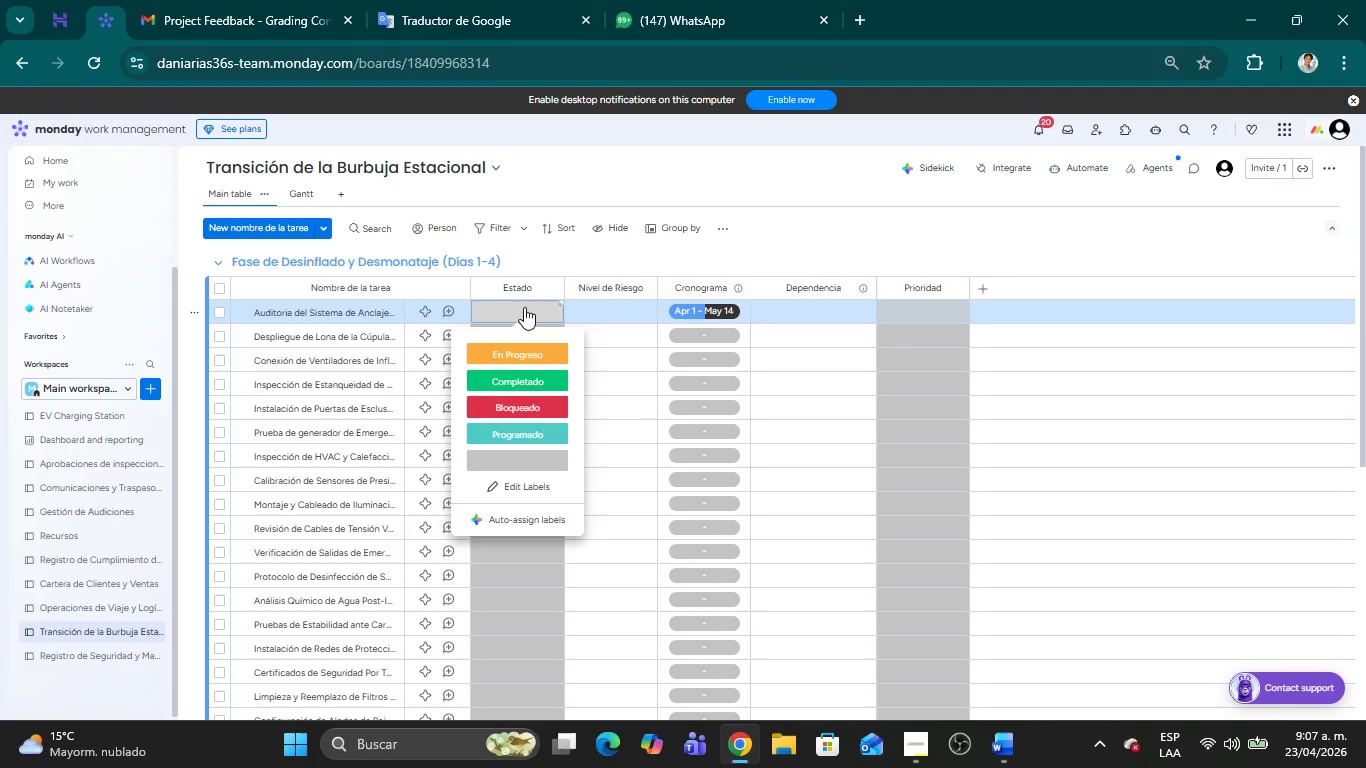 
left_click([834, 259])
 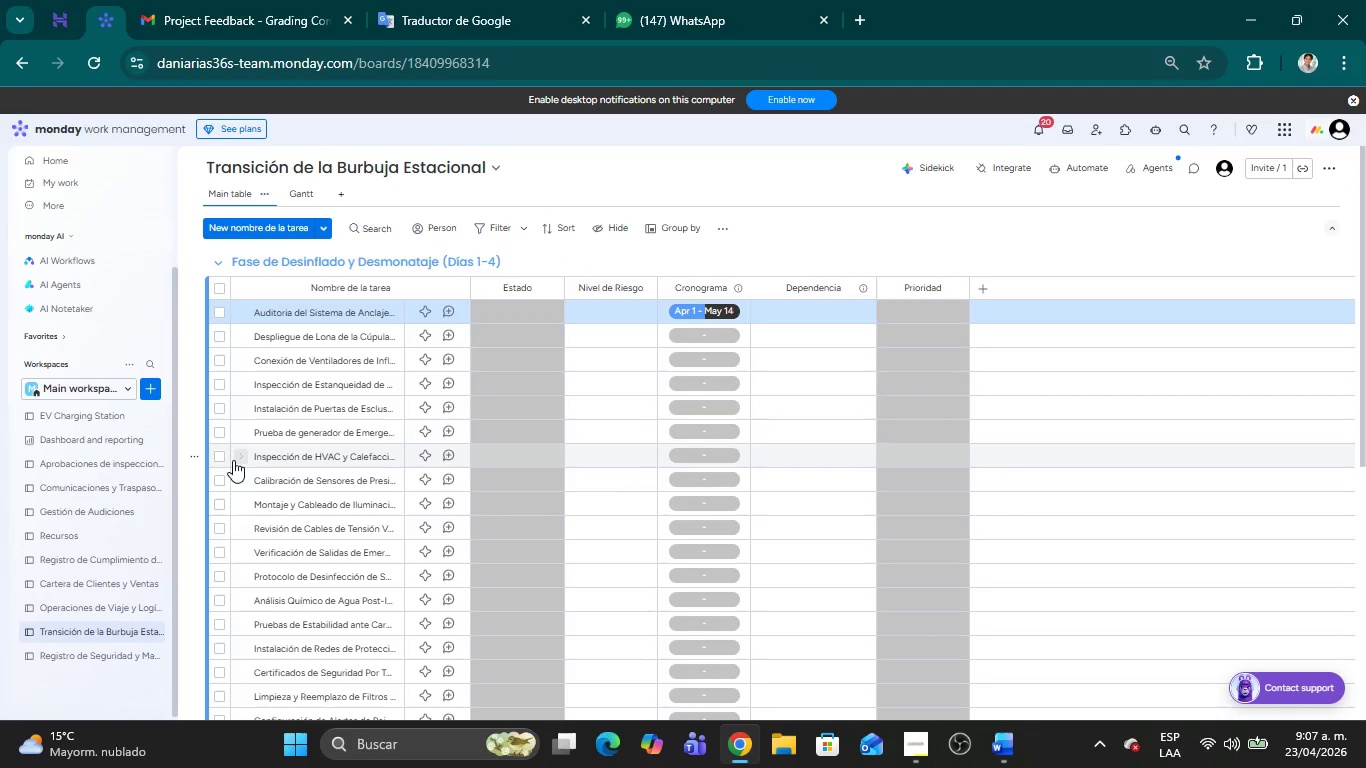 
wait(7.45)
 